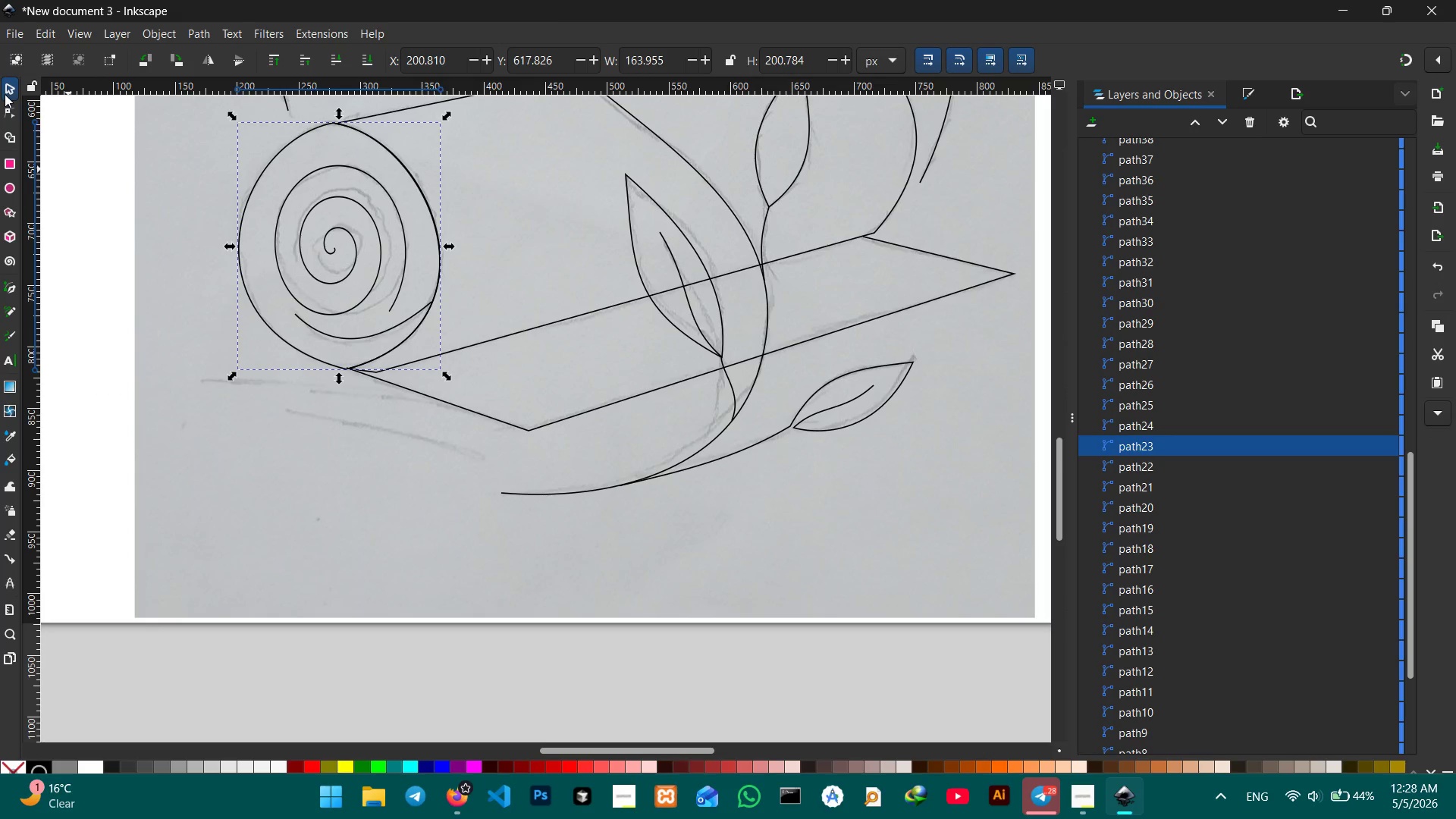 
left_click([11, 111])
 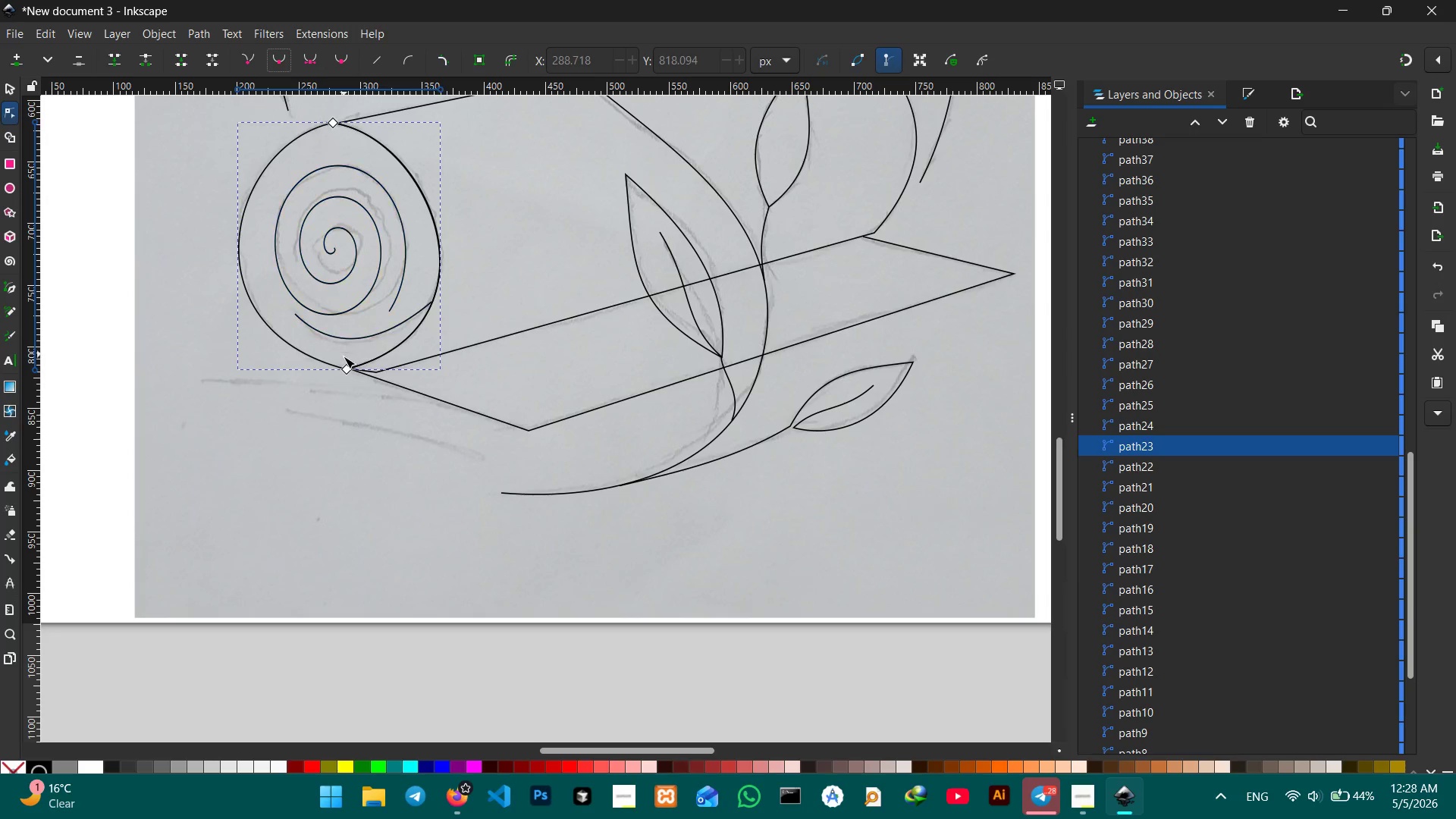 
left_click([344, 367])
 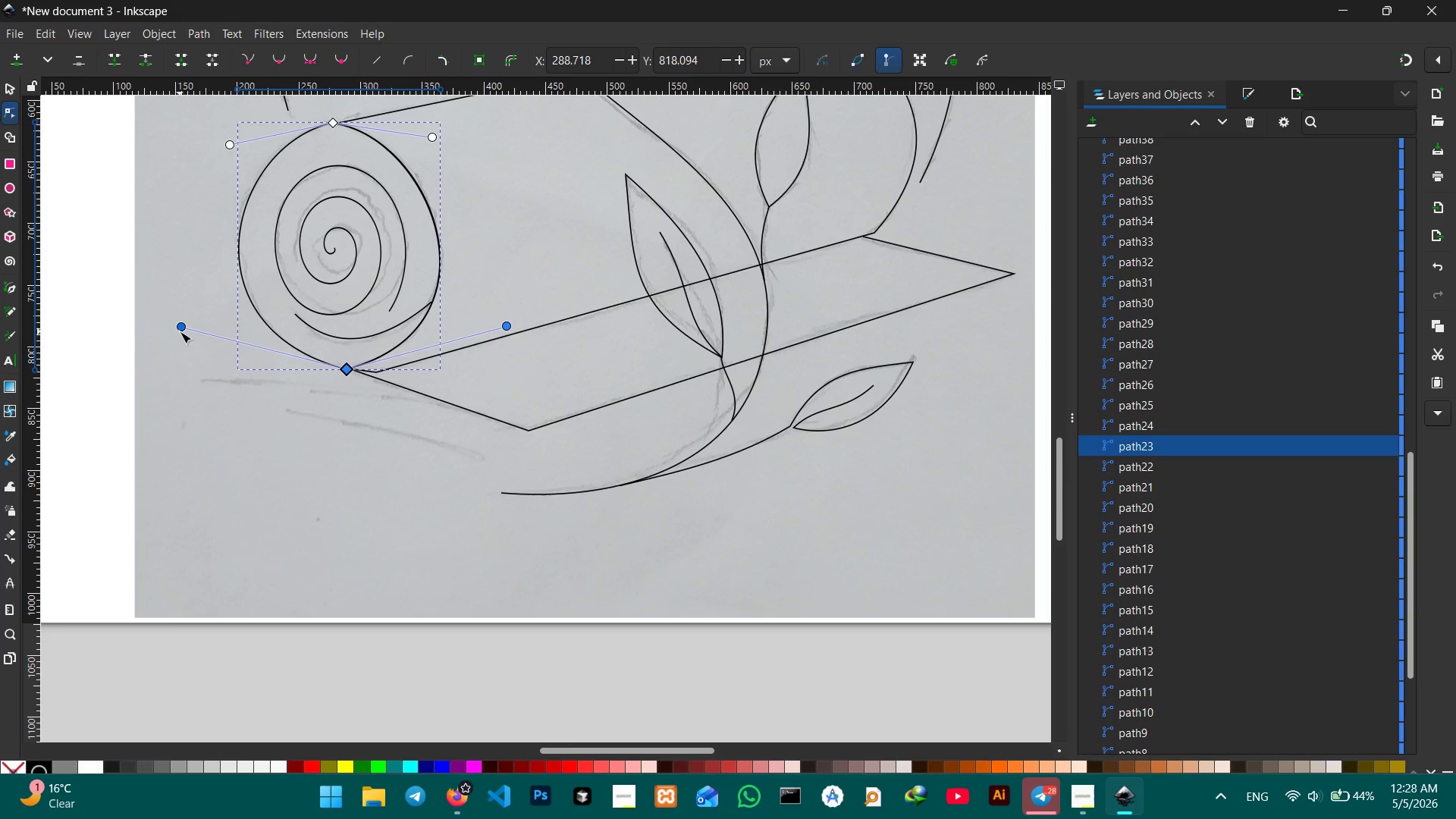 
left_click_drag(start_coordinate=[180, 327], to_coordinate=[182, 343])
 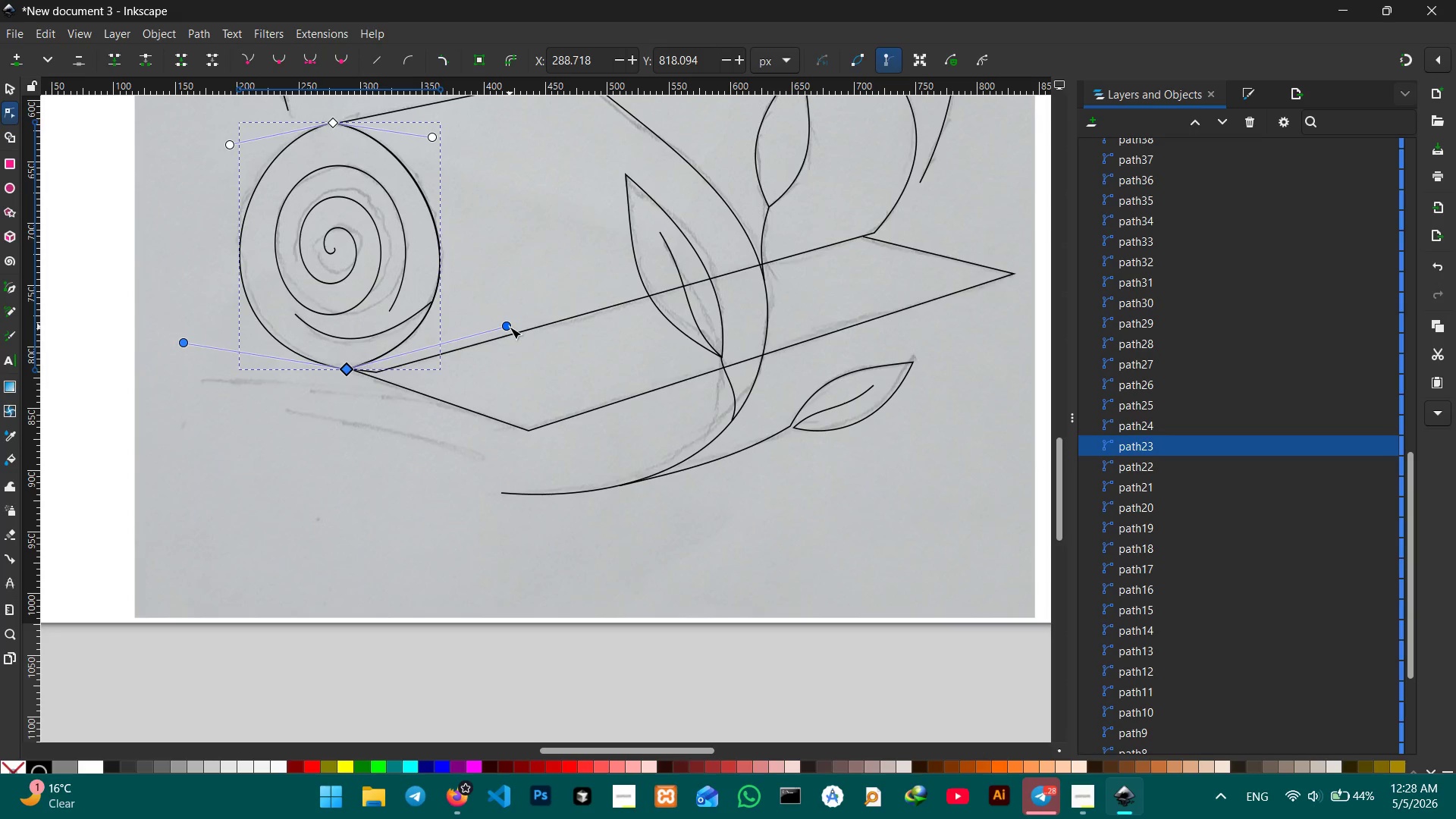 
left_click_drag(start_coordinate=[510, 327], to_coordinate=[510, 343])
 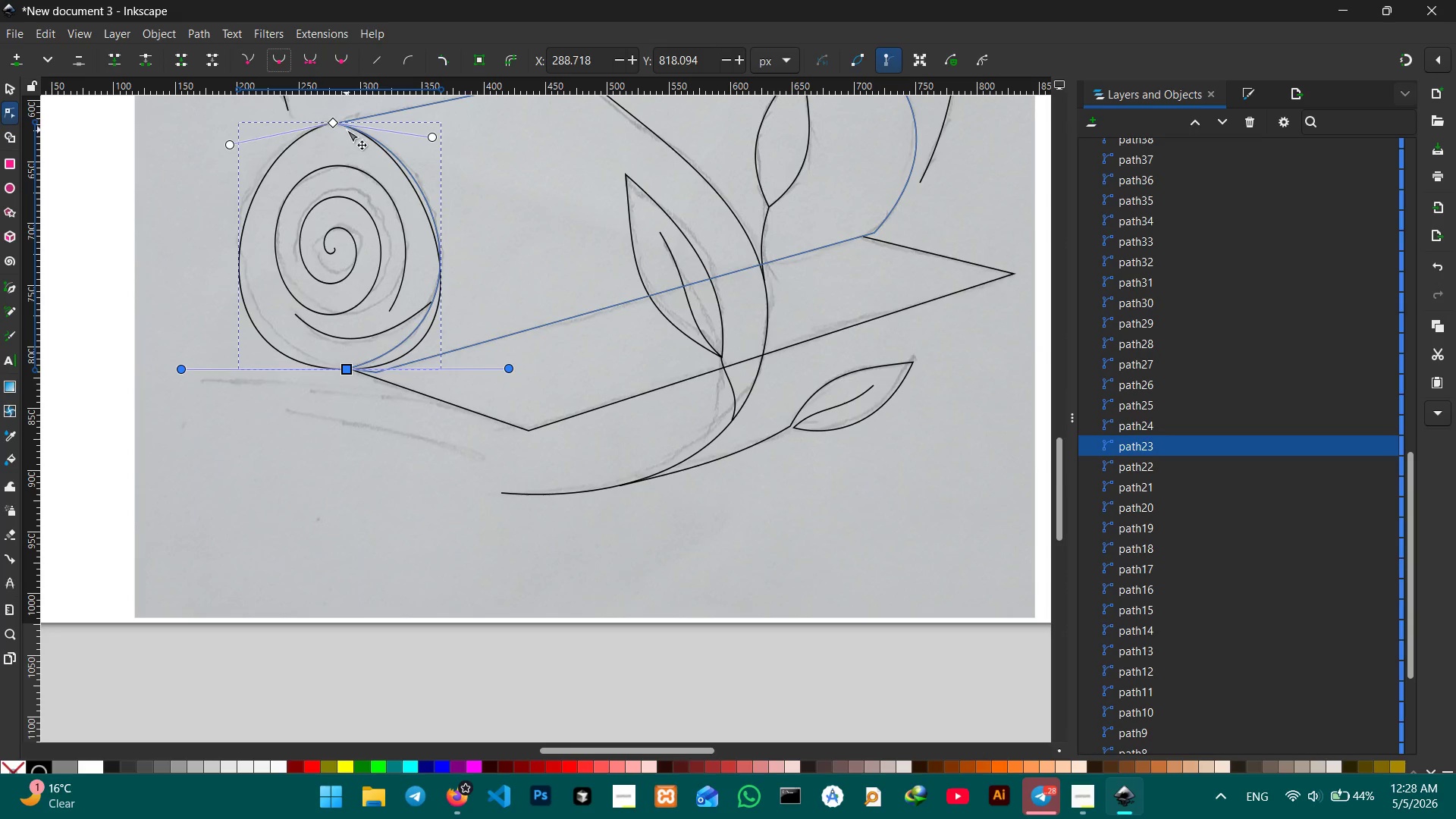 
key(Control+Z)
 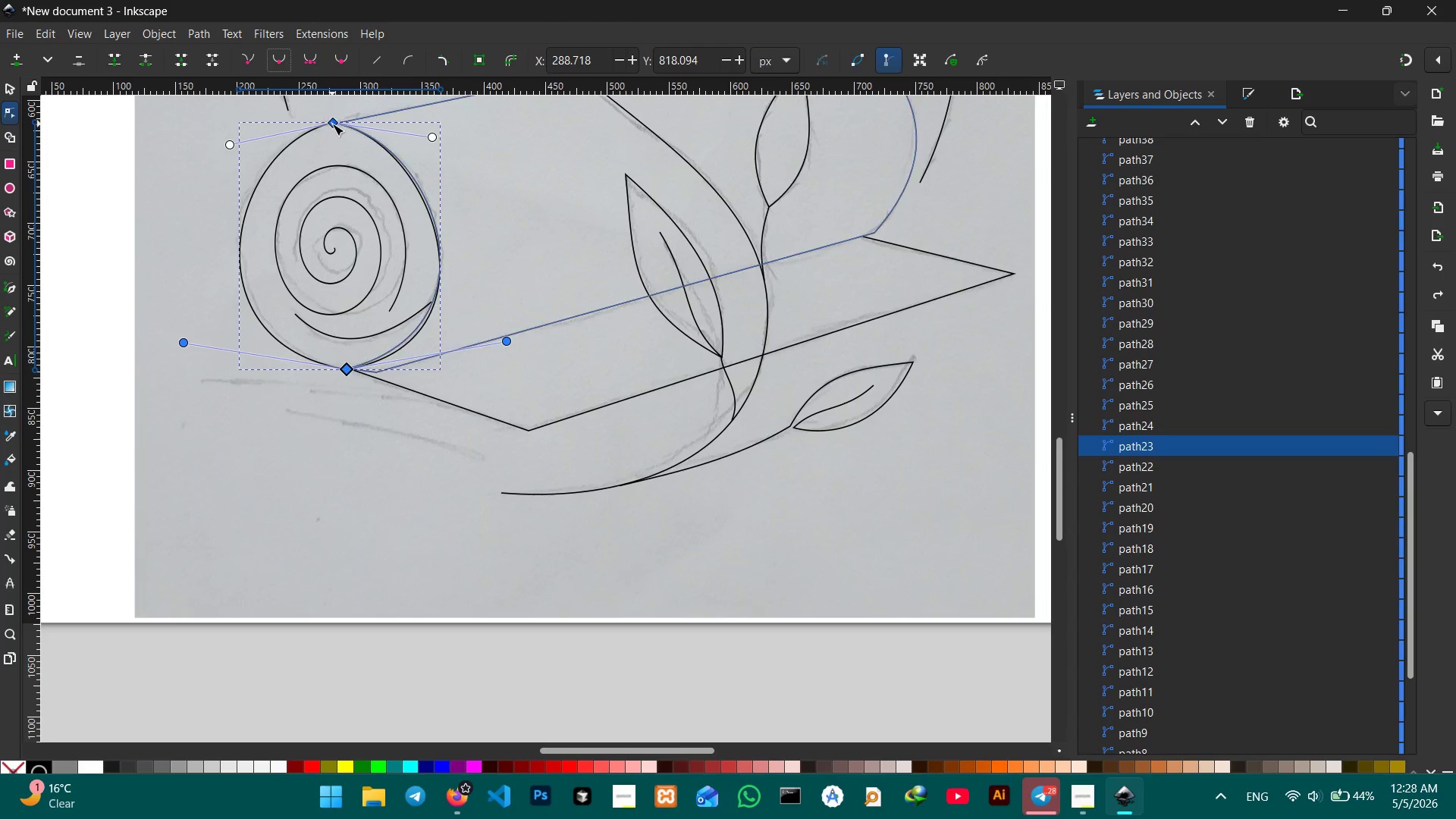 
left_click([332, 124])
 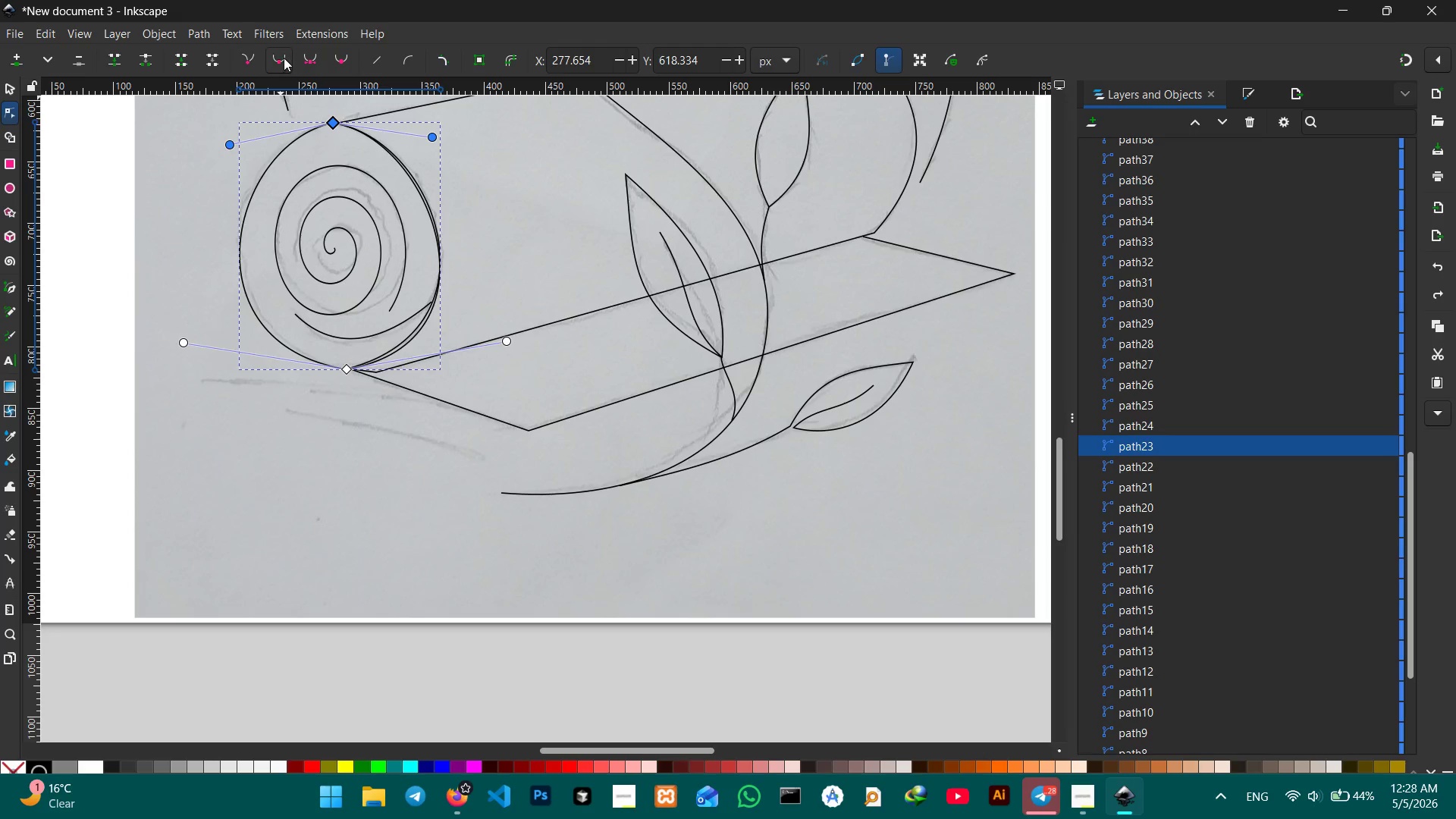 
left_click([281, 58])
 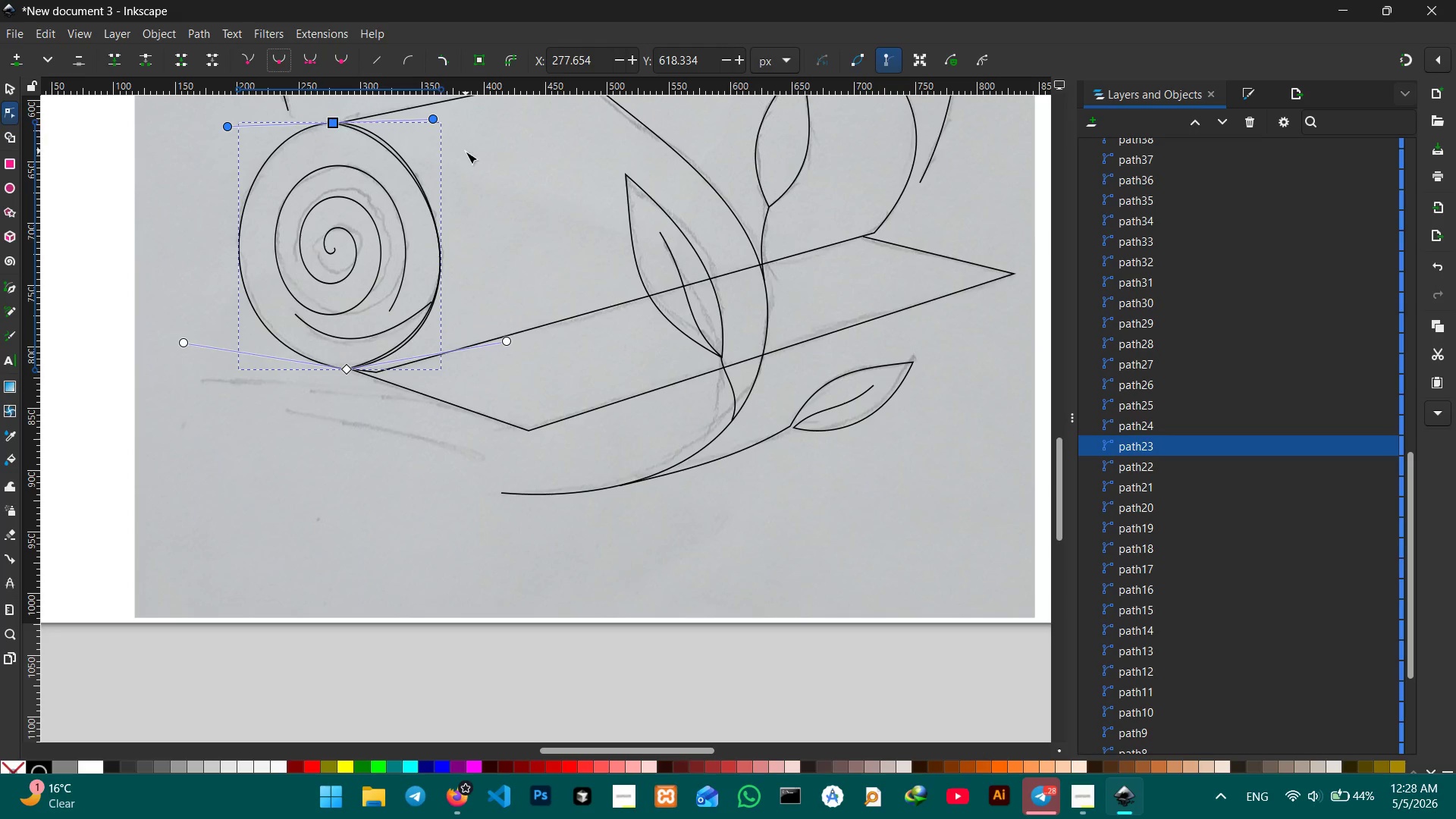 
scroll: coordinate [466, 153], scroll_direction: up, amount: 1.0
 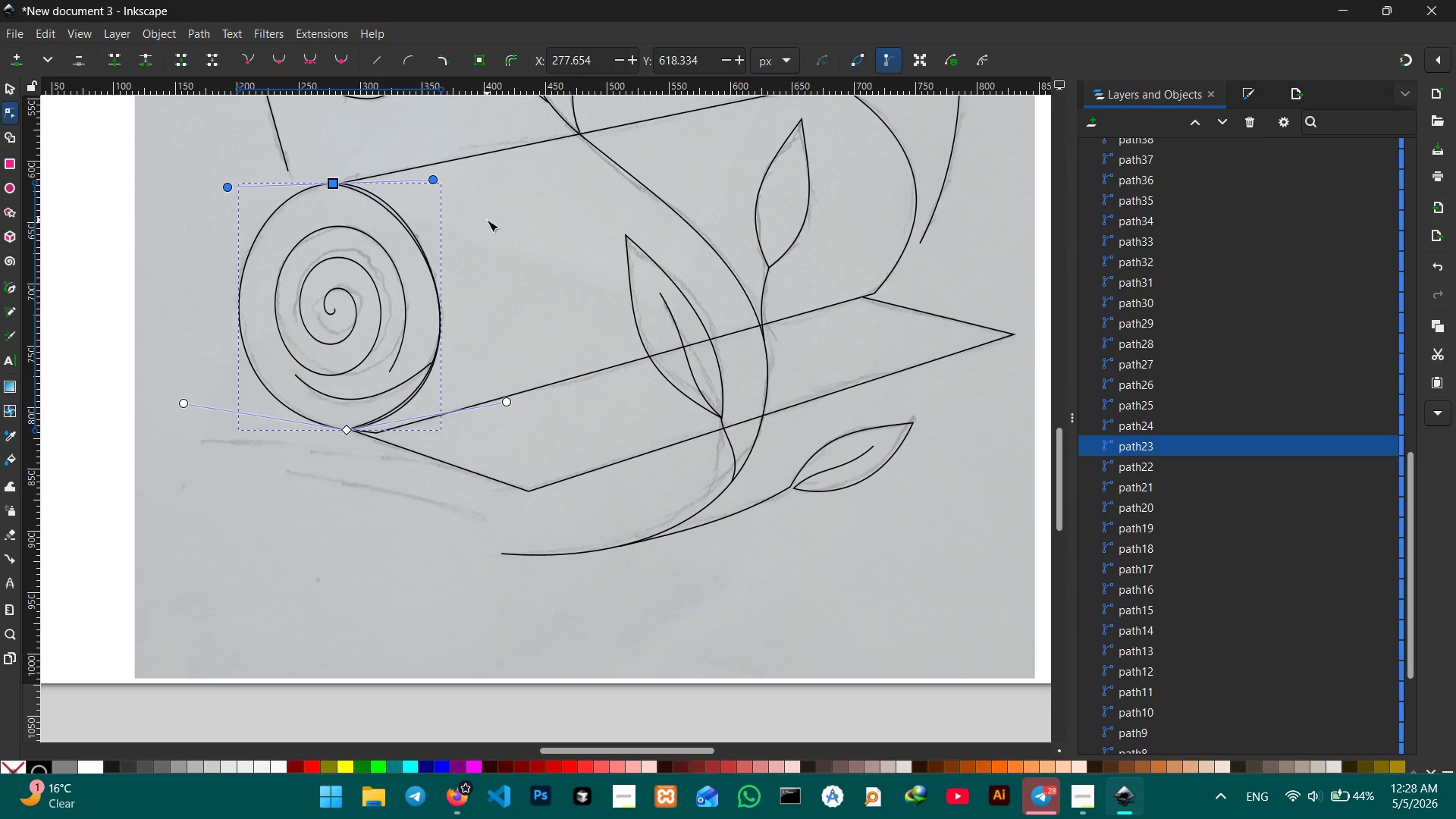 
left_click([487, 220])
 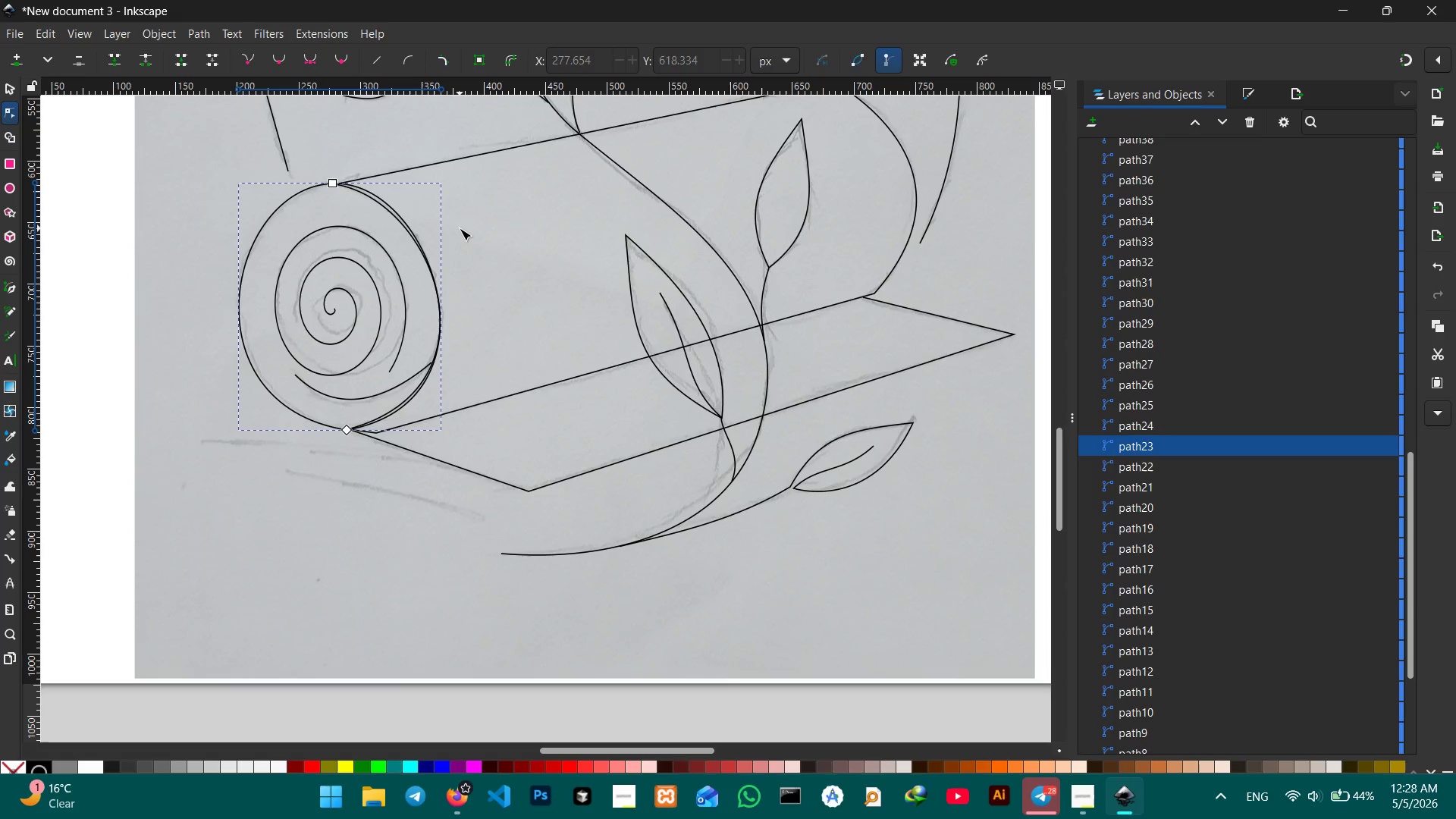 
left_click([460, 228])
 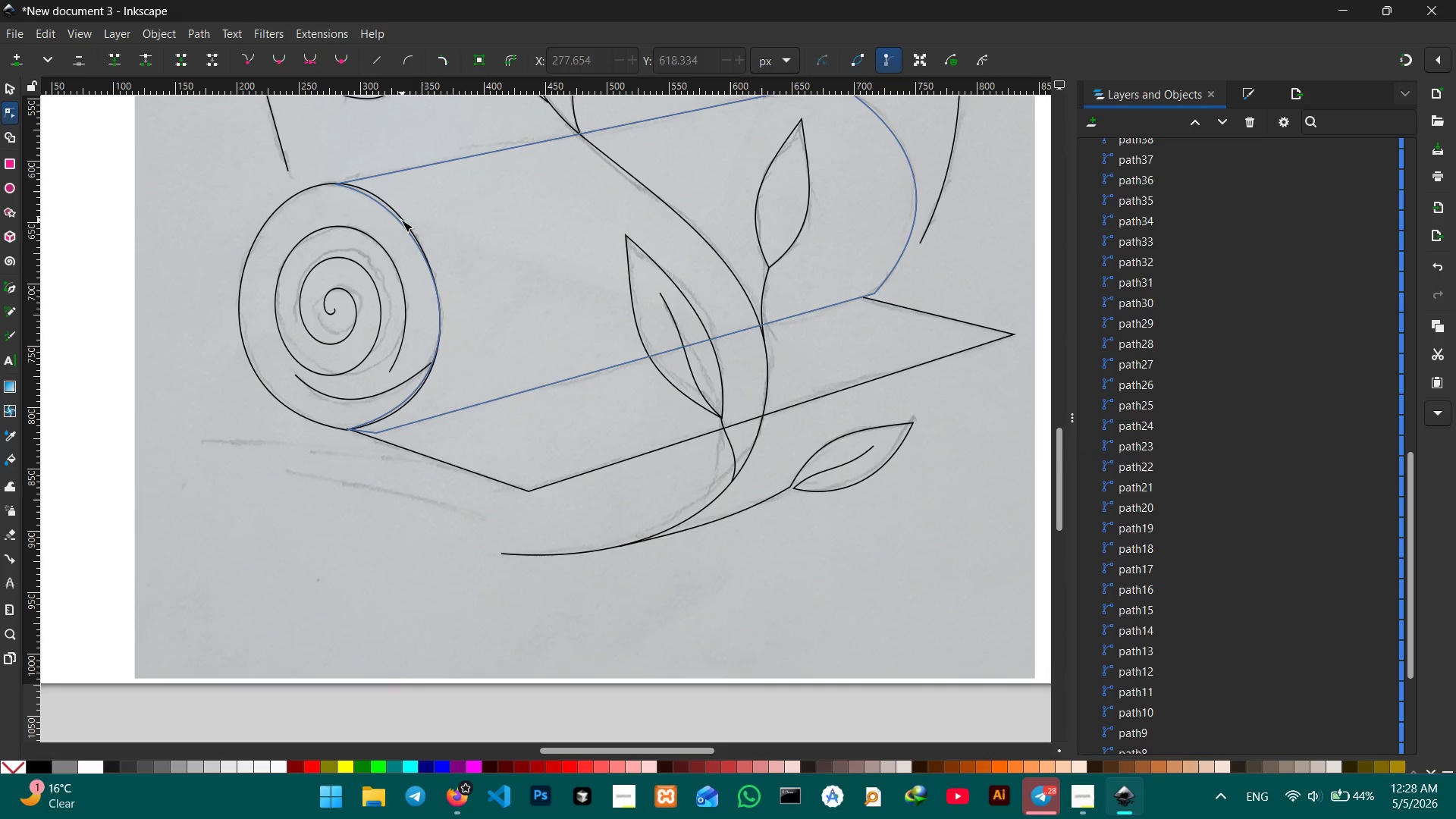 
left_click([400, 220])
 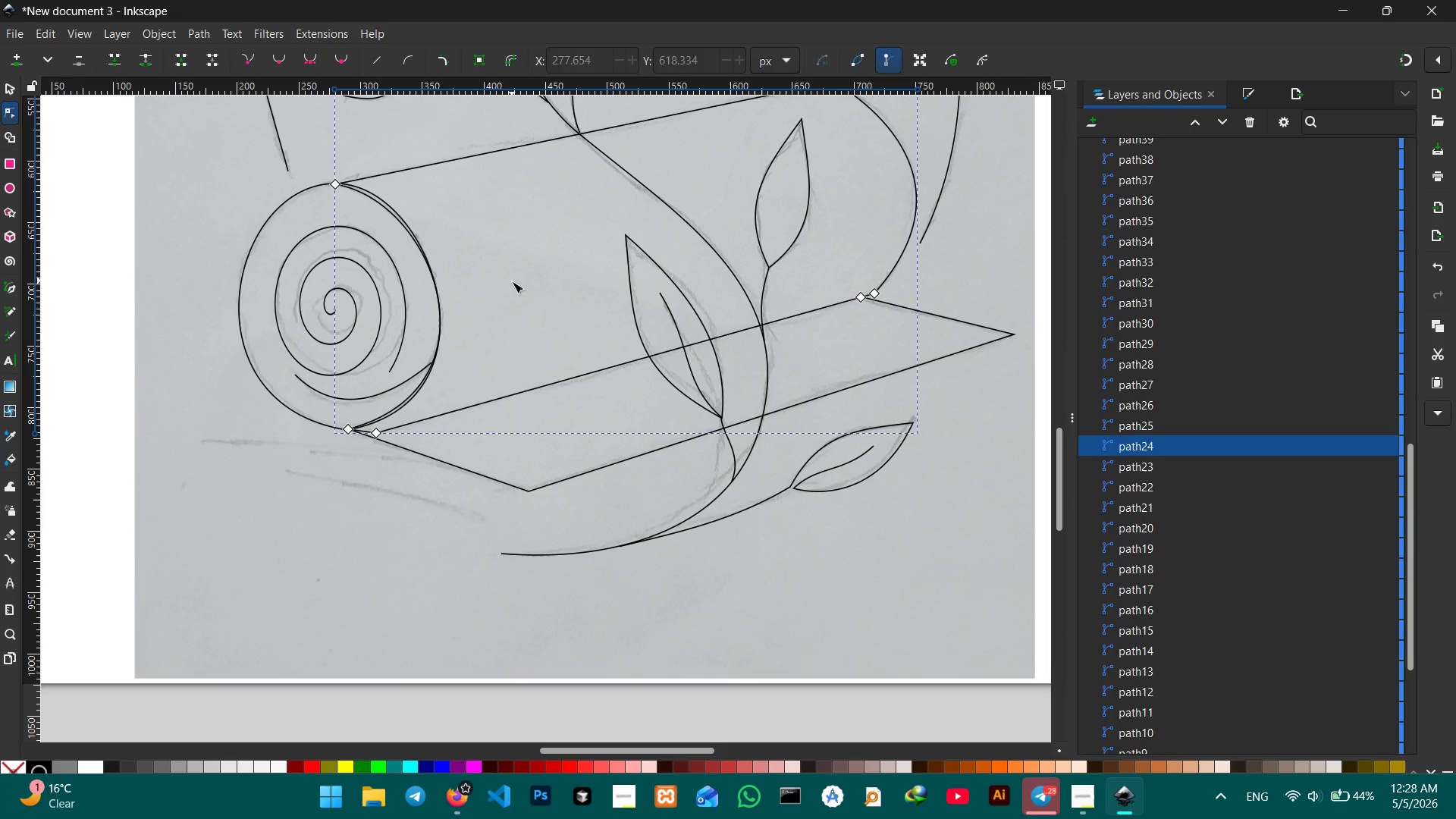 
hold_key(key=ControlLeft, duration=0.47)
scroll: coordinate [513, 283], scroll_direction: up, amount: 3.0
 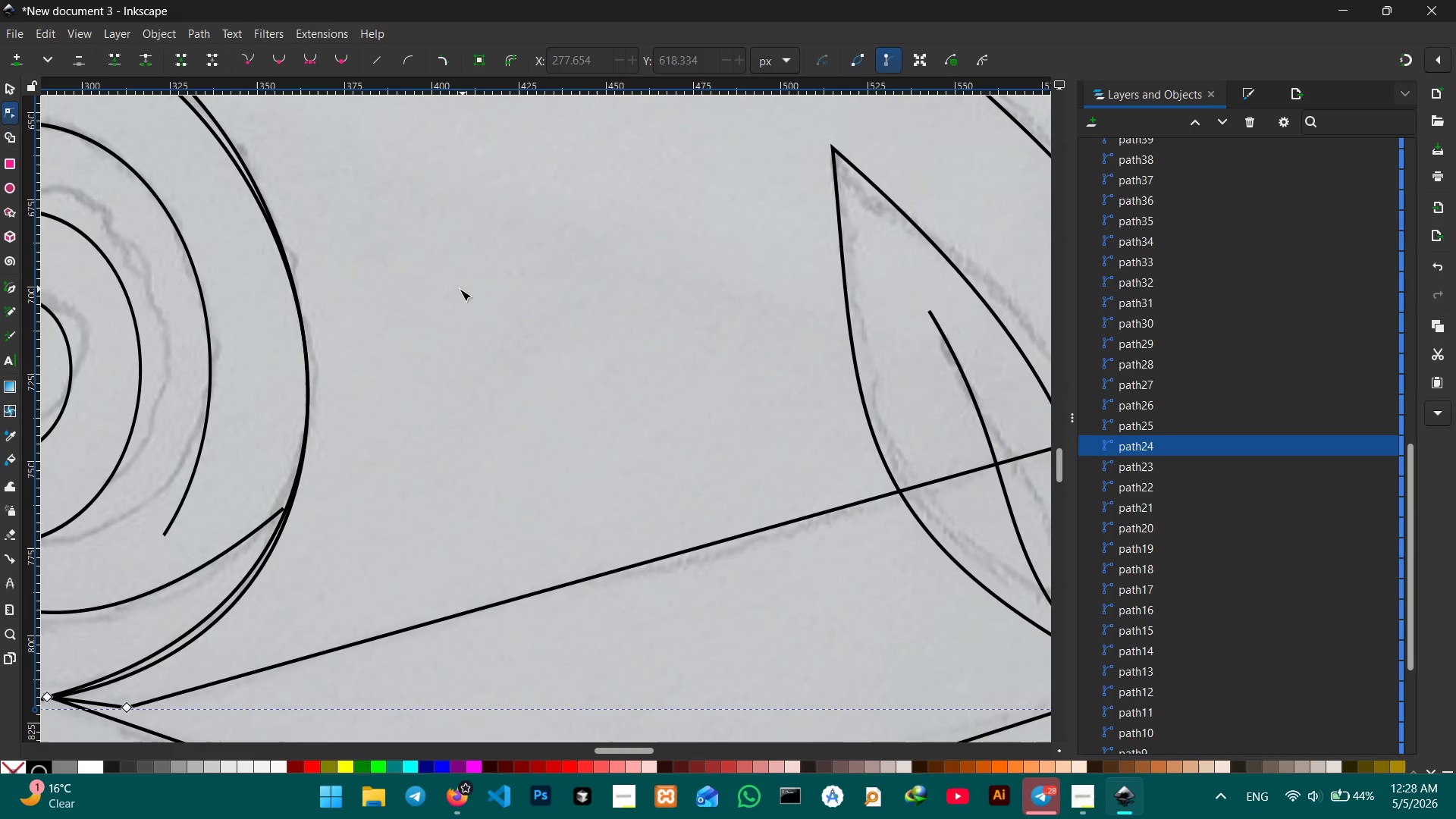 
hold_key(key=Space, duration=0.88)
 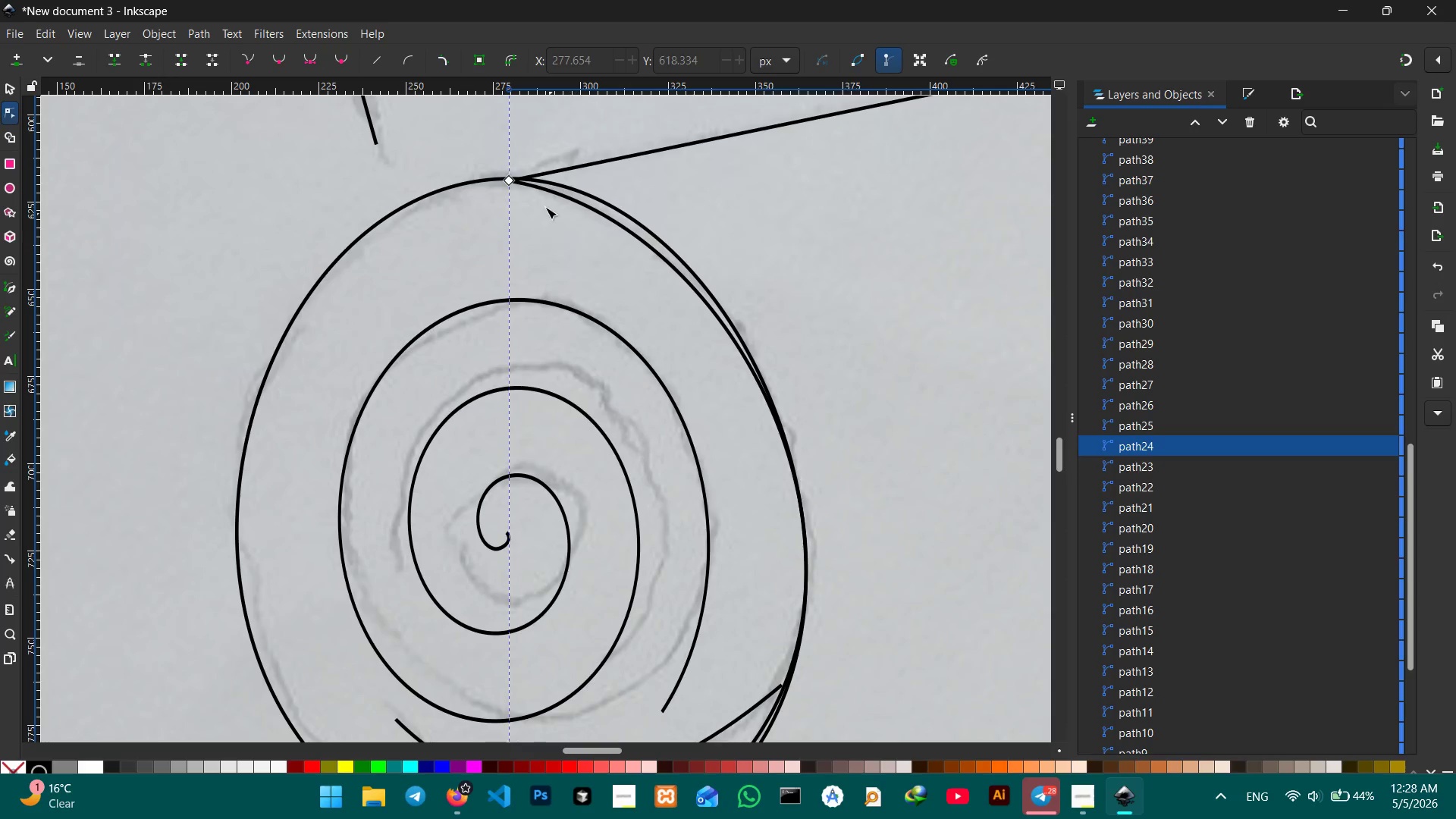 
left_click_drag(start_coordinate=[434, 282], to_coordinate=[948, 470])
 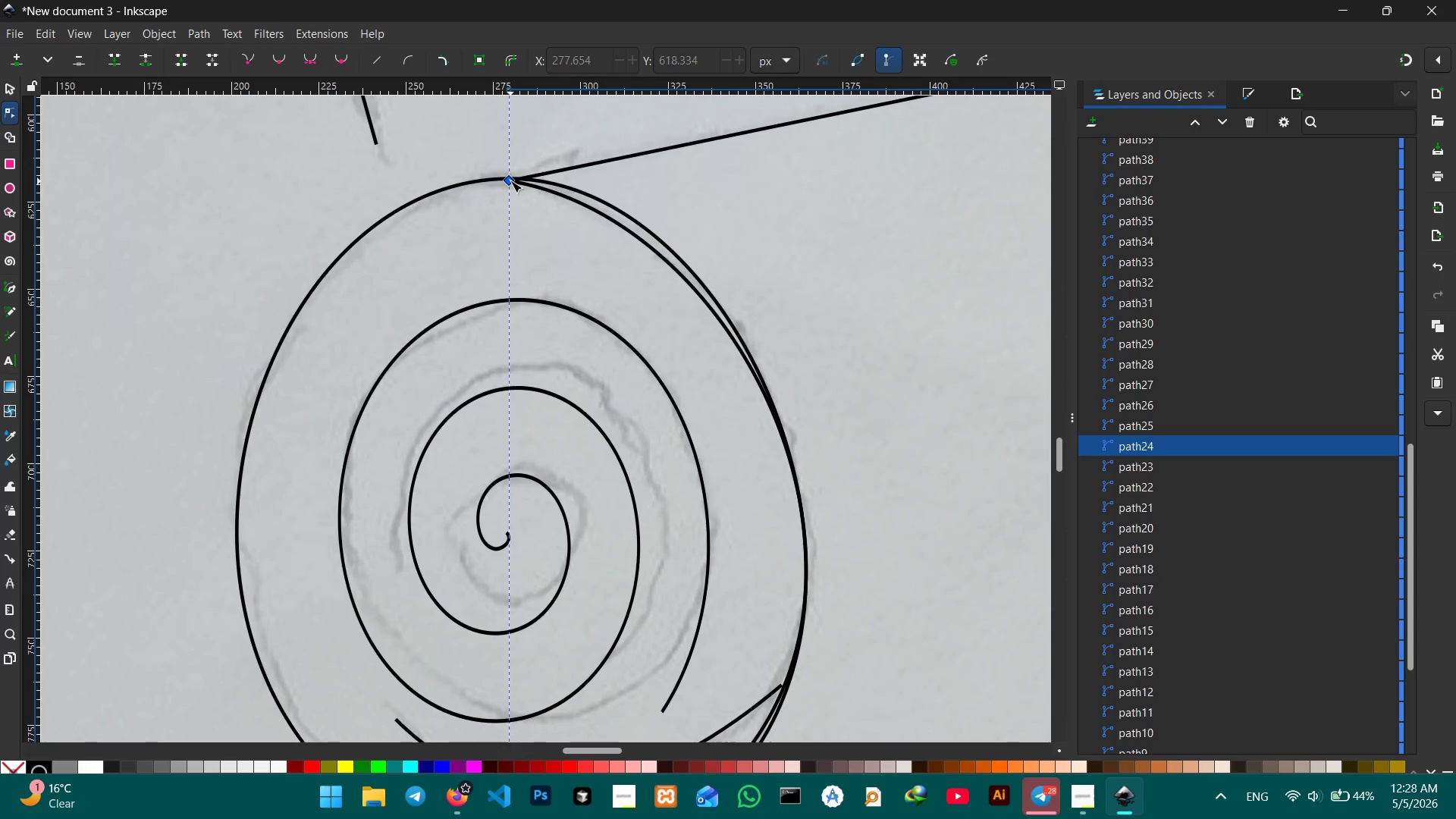 
left_click_drag(start_coordinate=[510, 180], to_coordinate=[522, 176])
 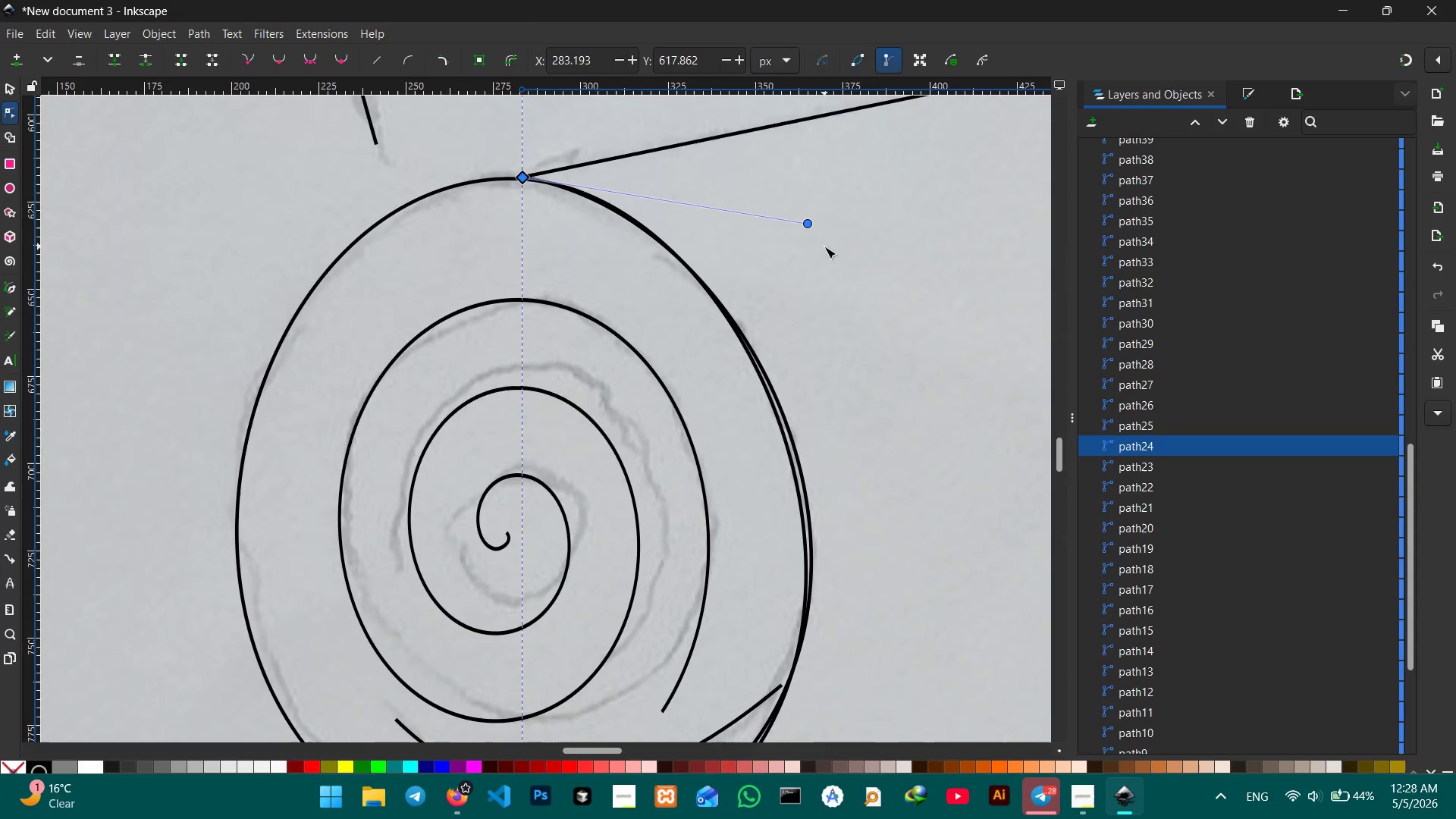 
scroll: coordinate [814, 249], scroll_direction: down, amount: 5.0
 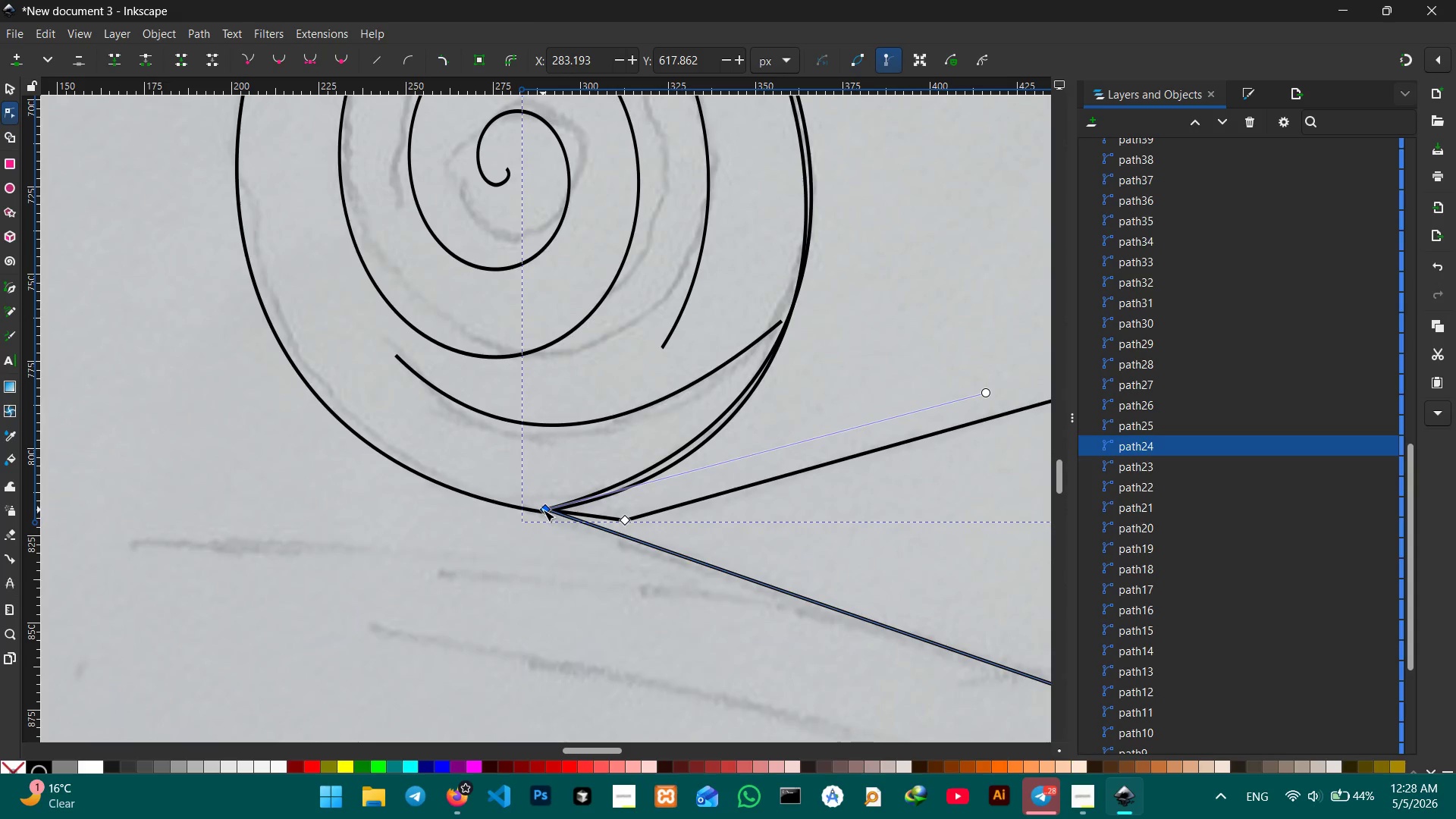 
left_click_drag(start_coordinate=[543, 510], to_coordinate=[539, 512])
 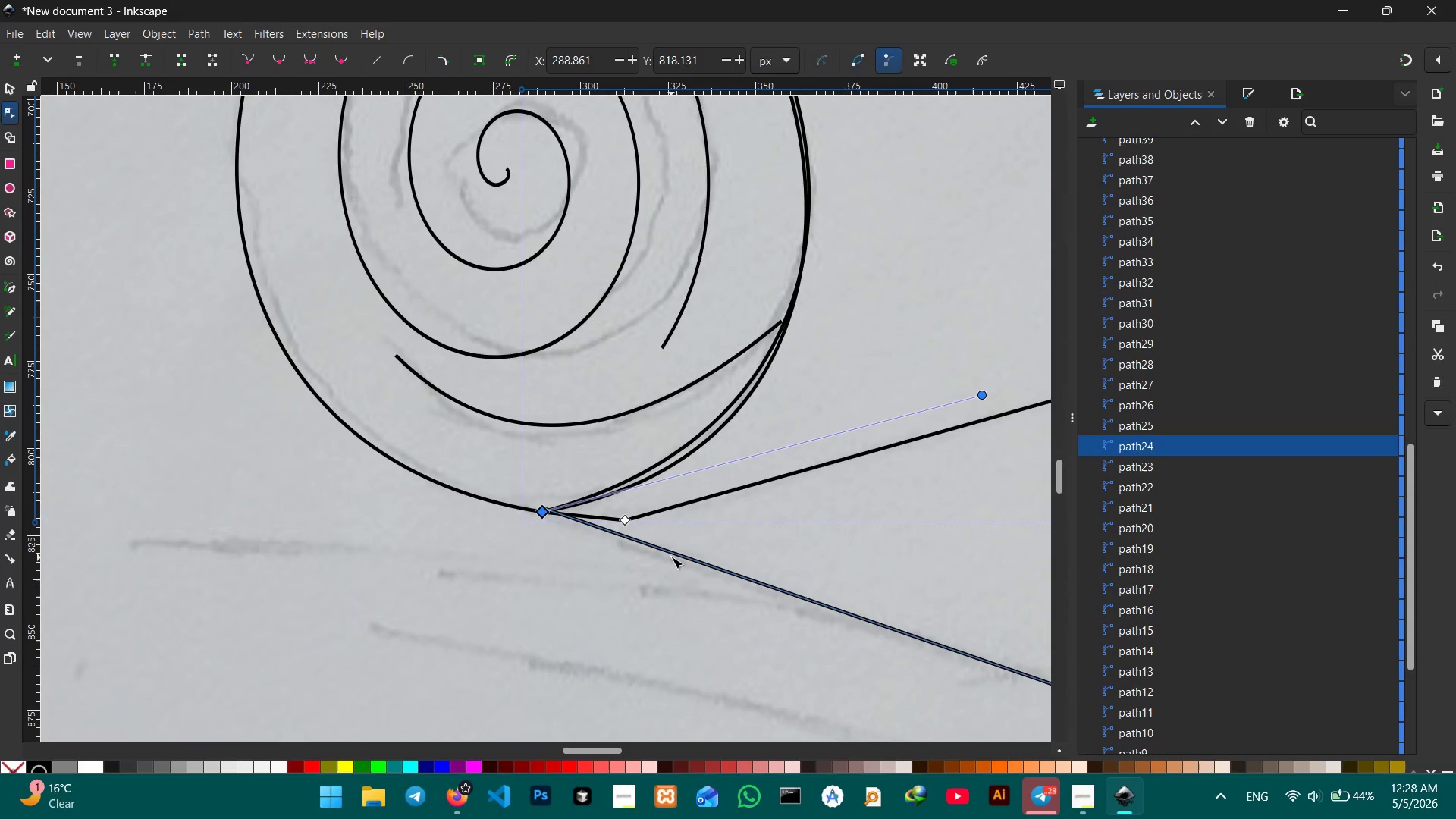 
left_click([673, 554])
 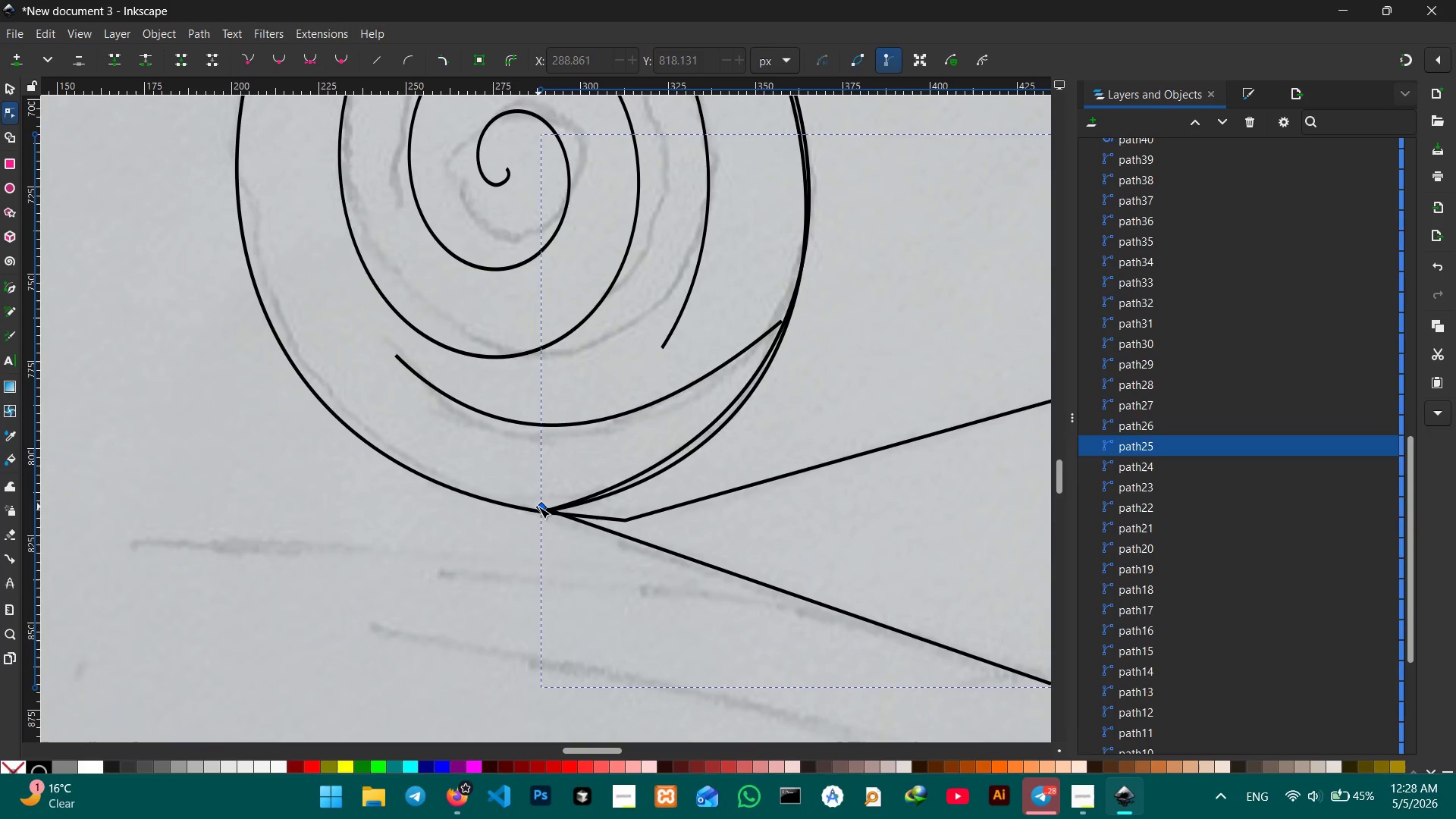 
left_click_drag(start_coordinate=[539, 507], to_coordinate=[540, 510])
 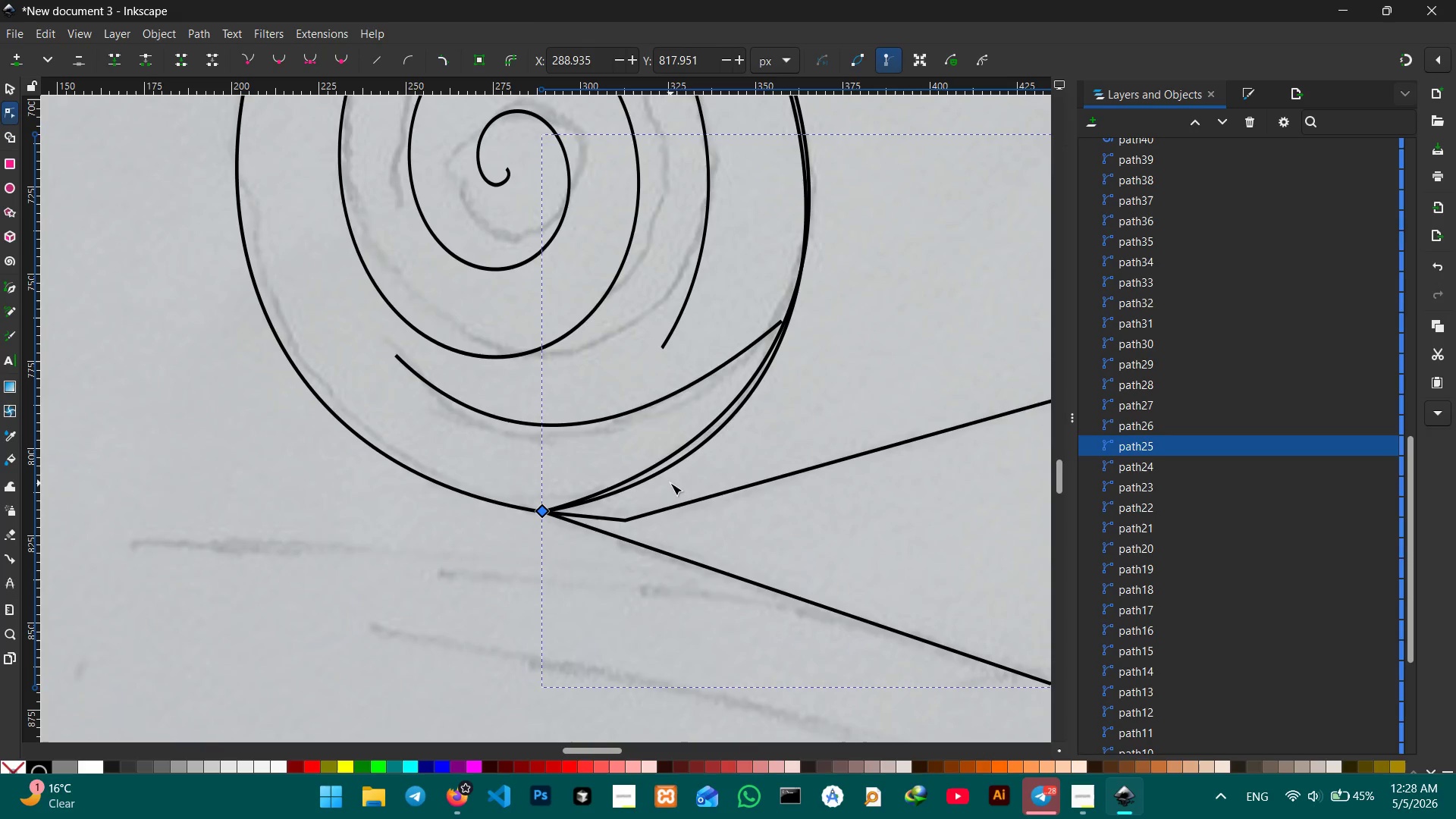 
hold_key(key=Space, duration=0.94)
 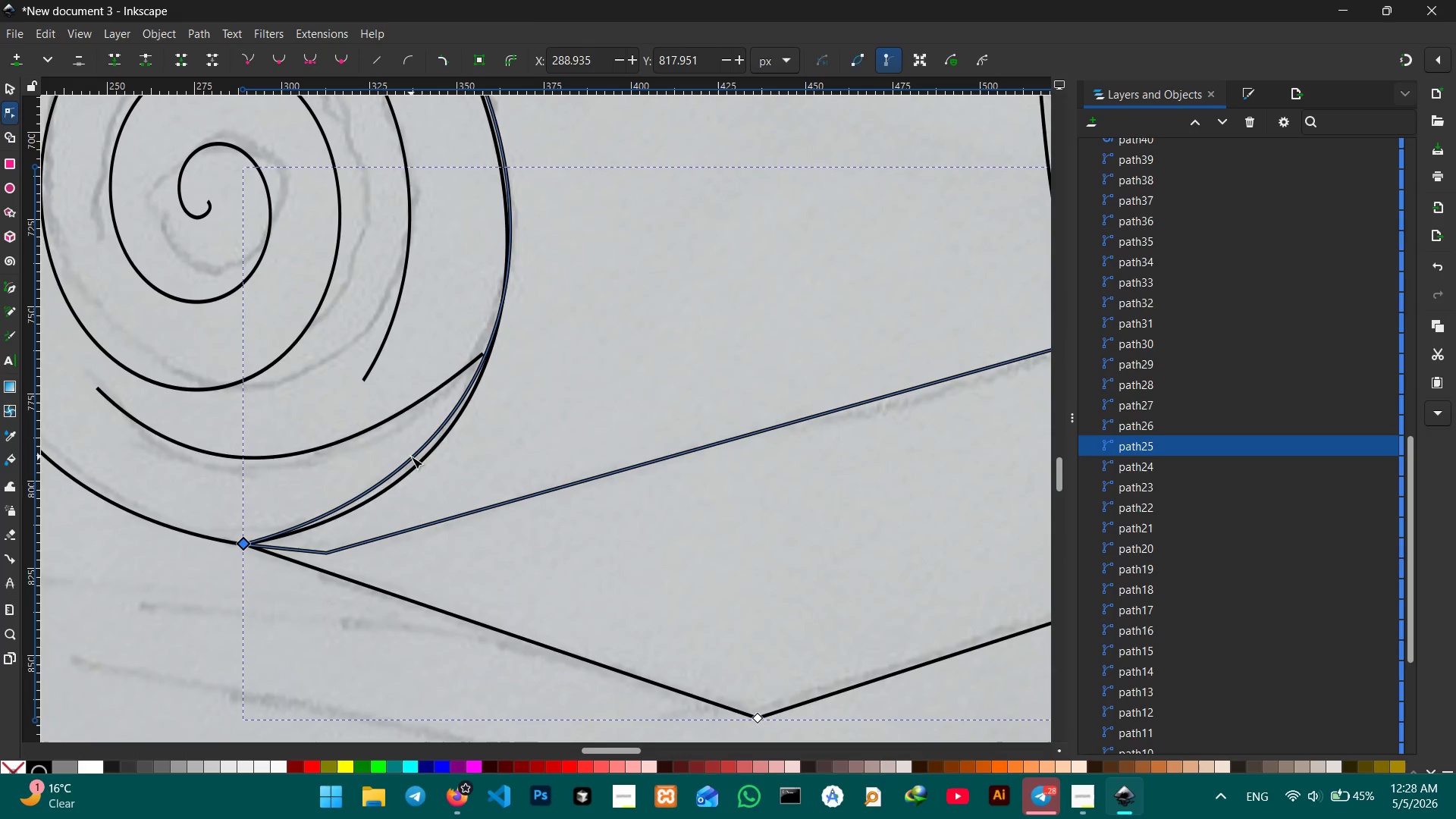 
left_click_drag(start_coordinate=[730, 489], to_coordinate=[426, 523])
 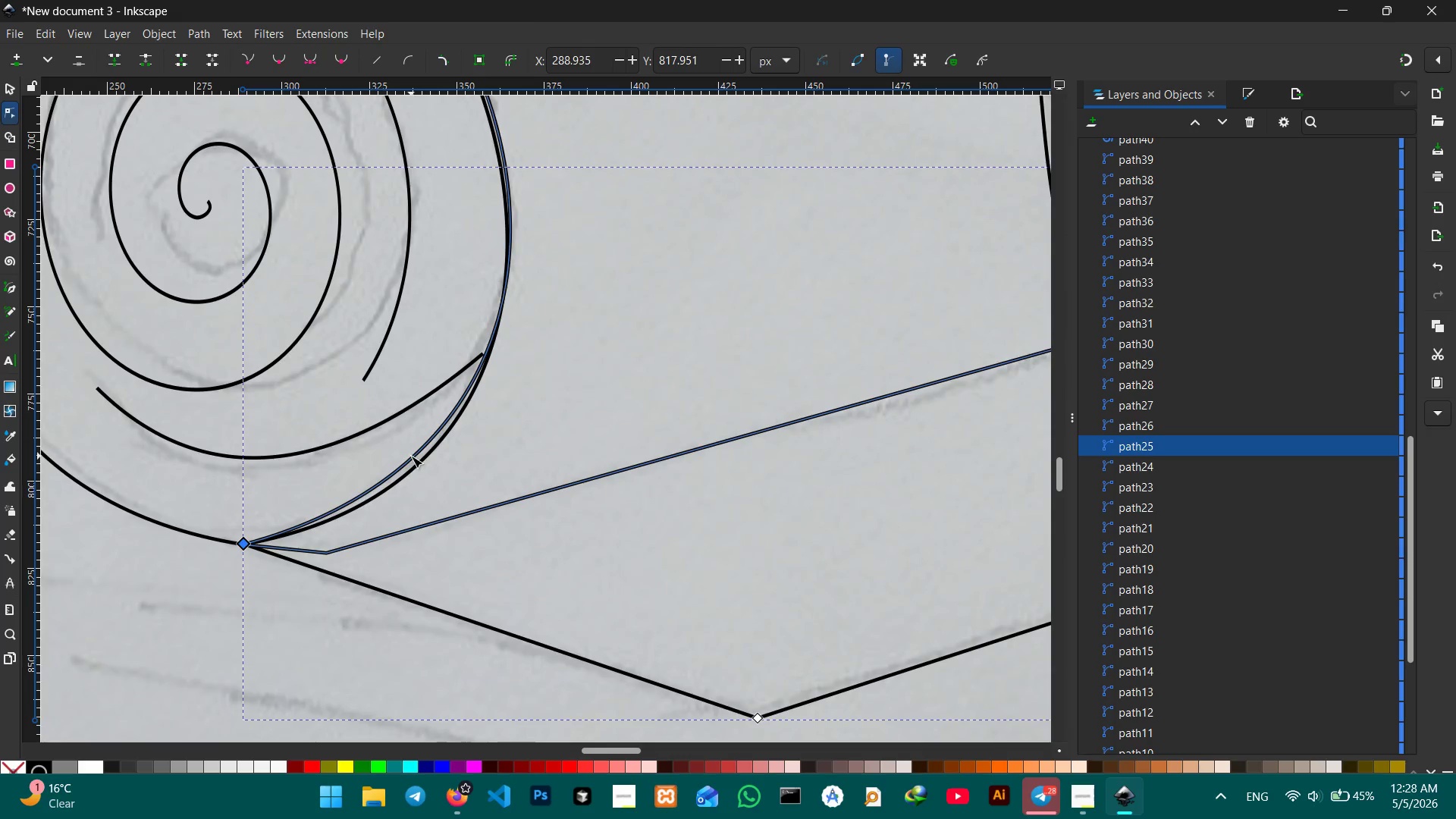 
left_click([411, 456])
 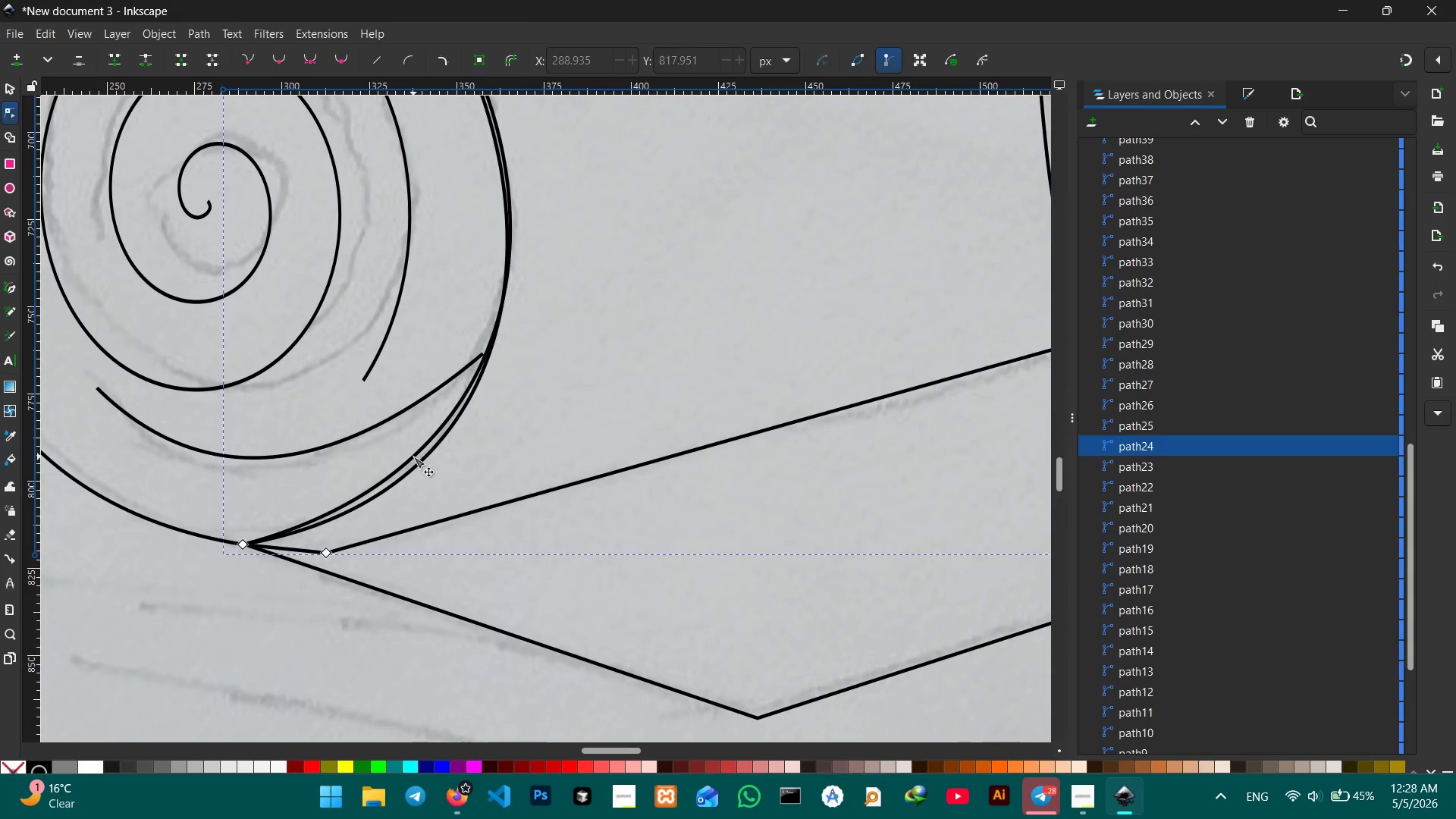 
left_click([413, 457])
 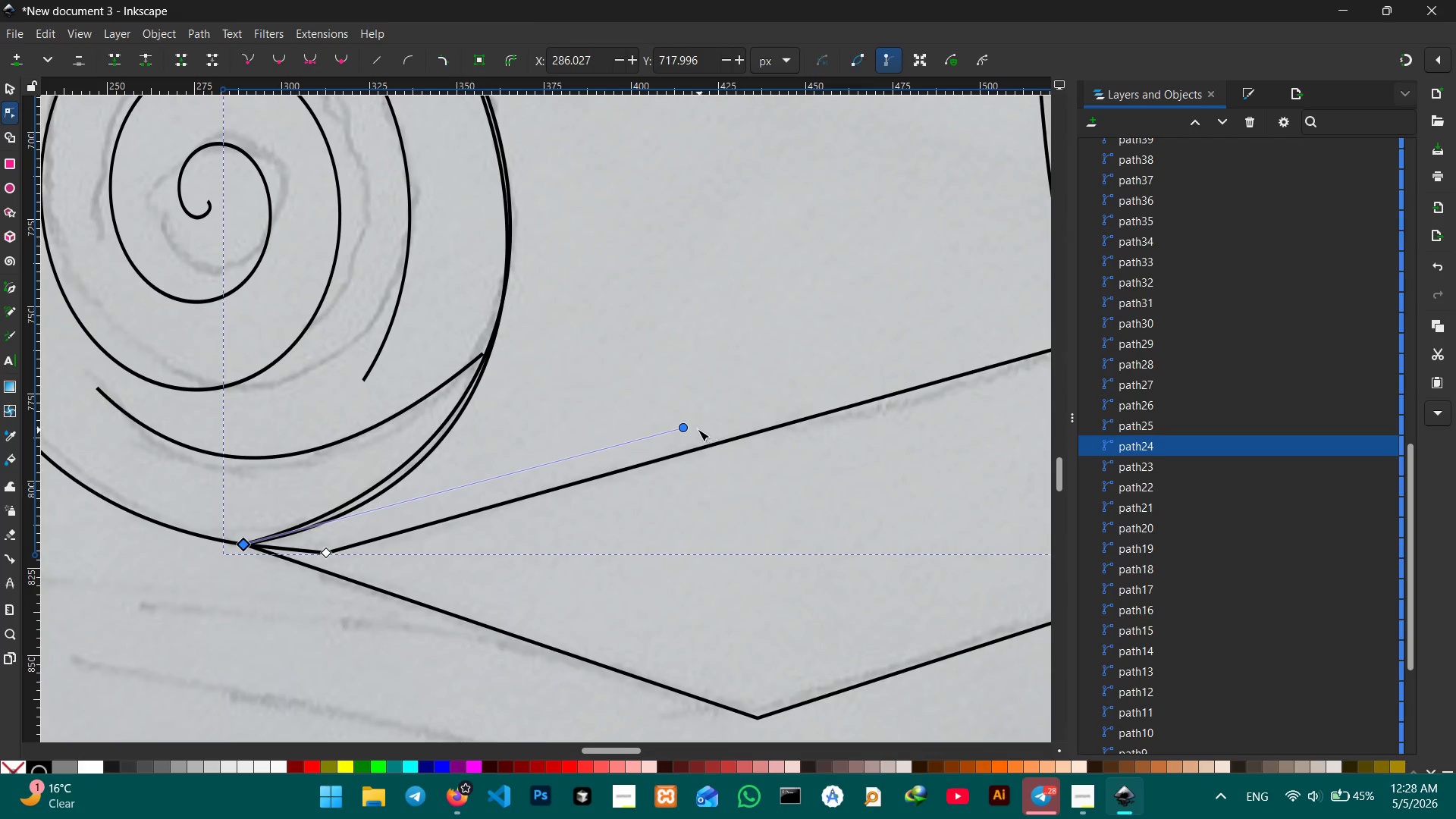 
left_click_drag(start_coordinate=[689, 428], to_coordinate=[679, 472])
 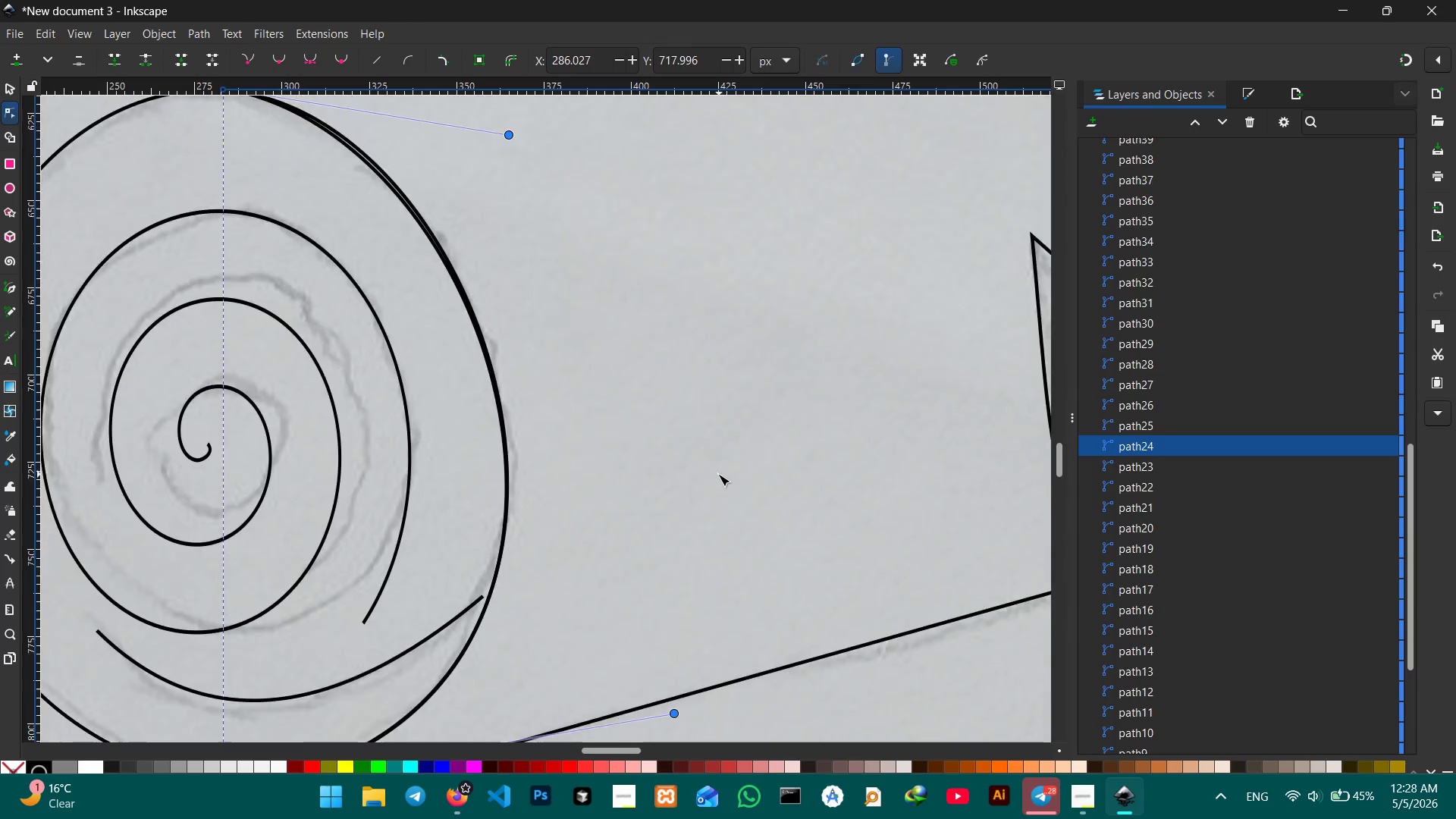 
scroll: coordinate [714, 470], scroll_direction: up, amount: 6.0
 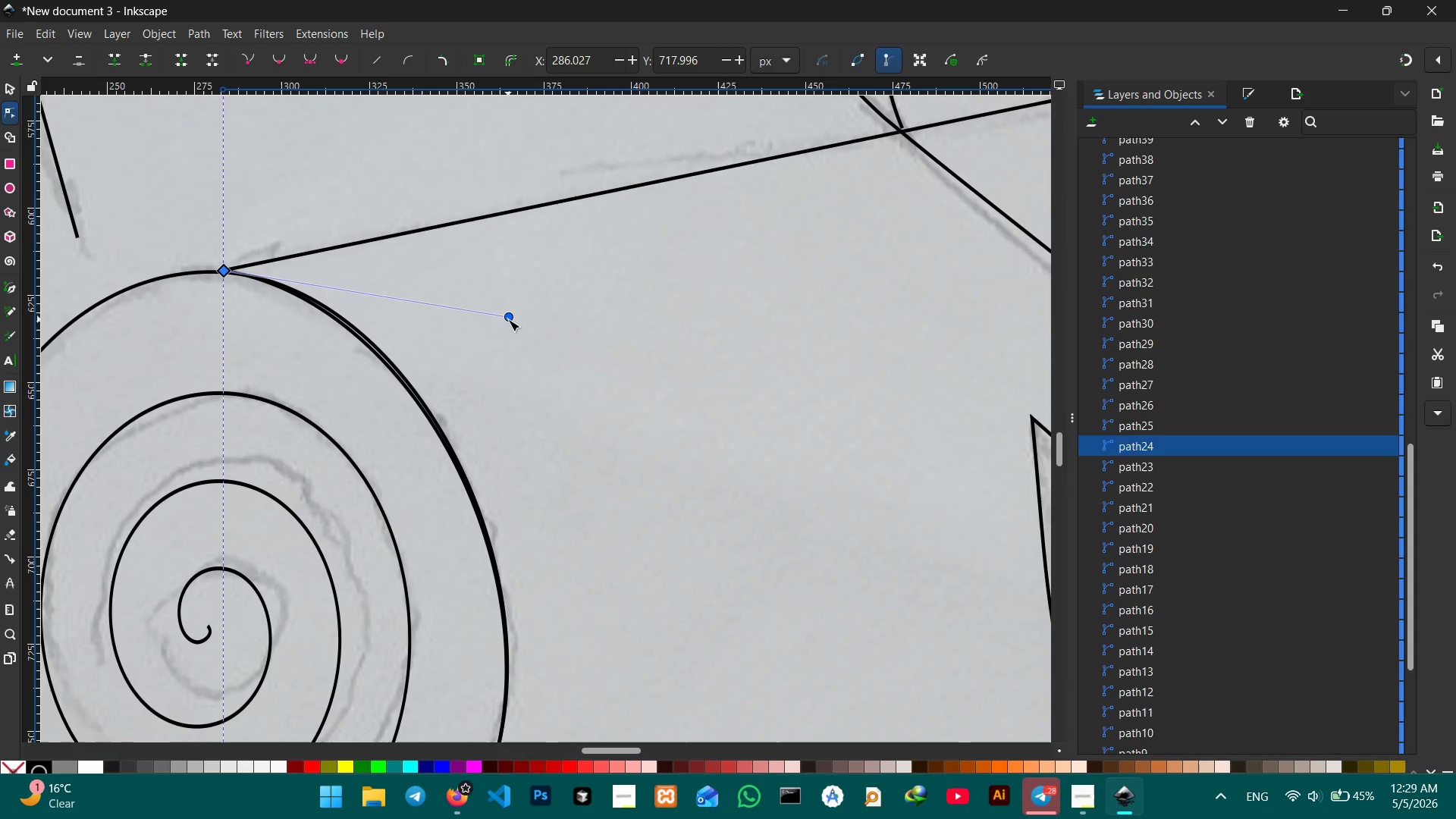 
left_click_drag(start_coordinate=[508, 319], to_coordinate=[516, 314])
 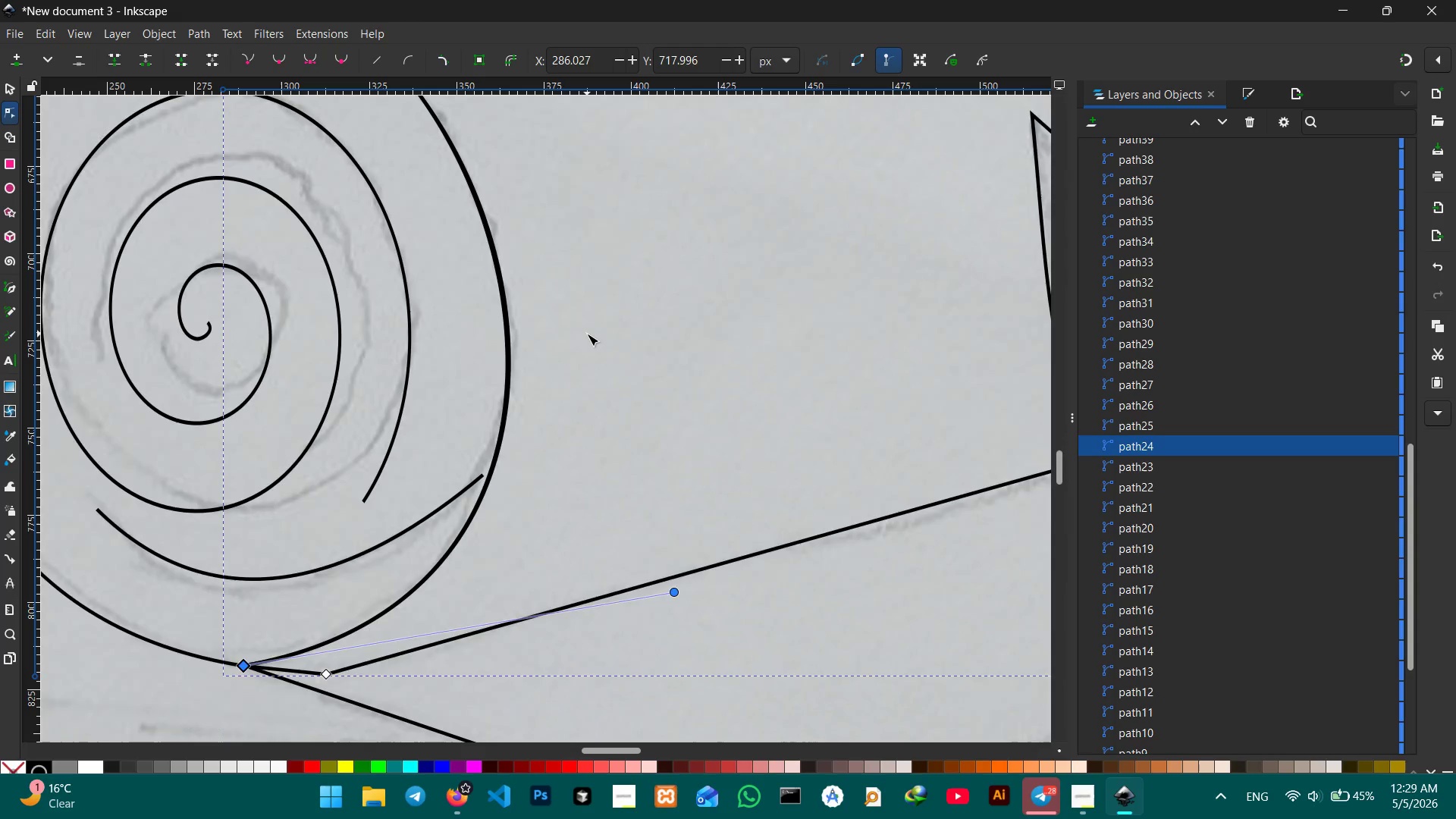 
scroll: coordinate [587, 334], scroll_direction: down, amount: 4.0
 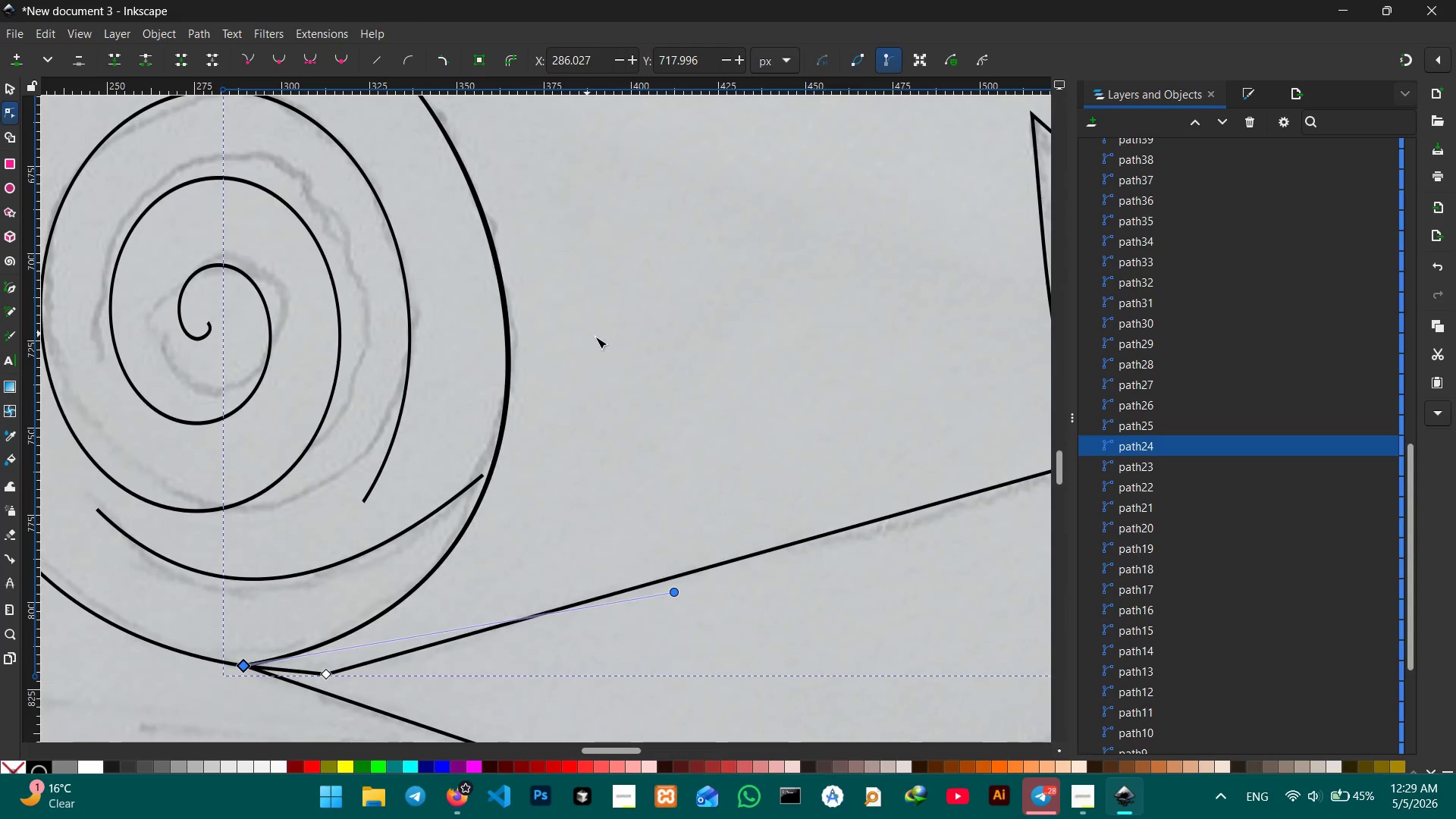 
left_click([676, 366])
 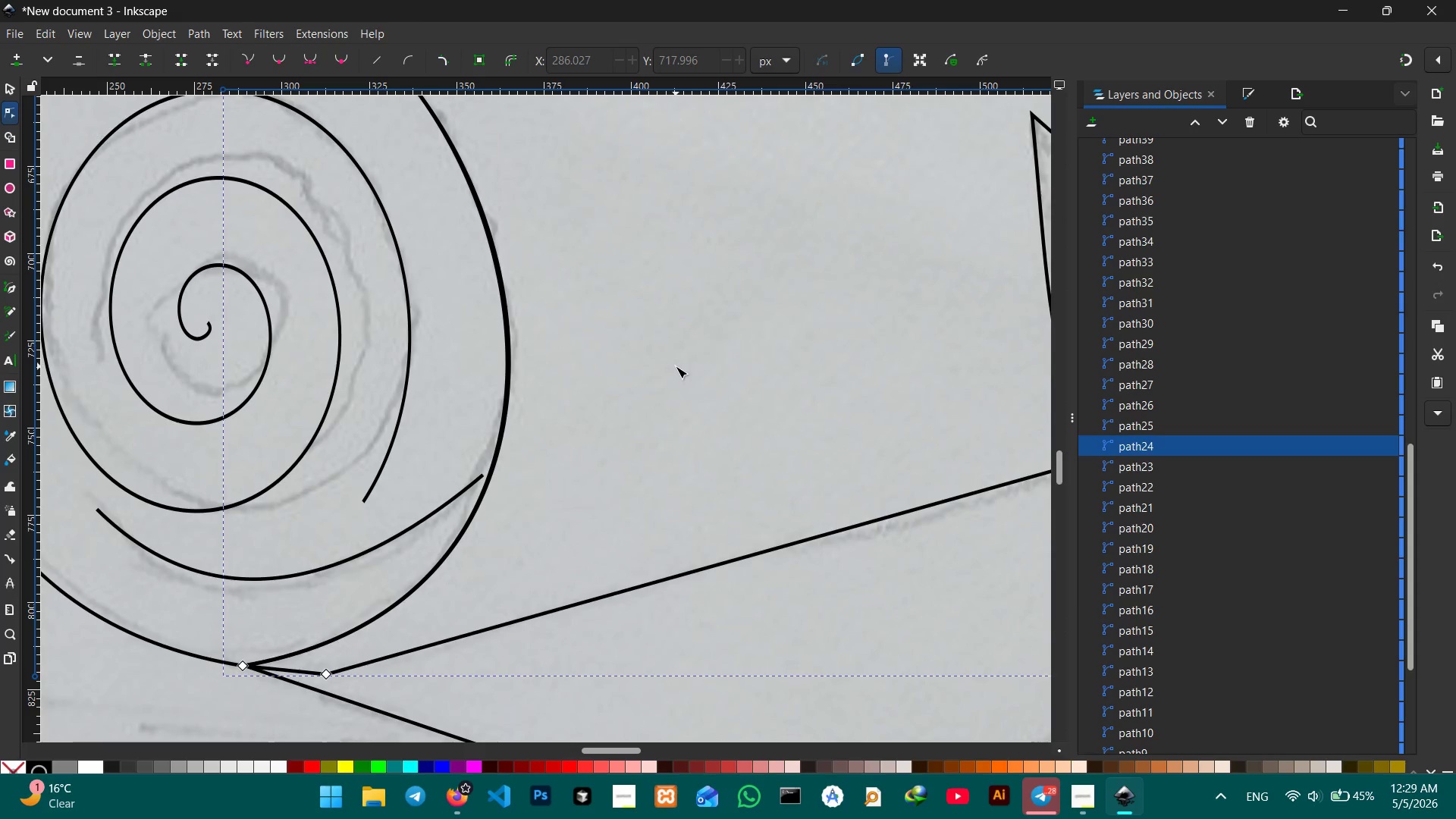 
hold_key(key=ControlLeft, duration=1.03)
scroll: coordinate [676, 366], scroll_direction: down, amount: 2.0
 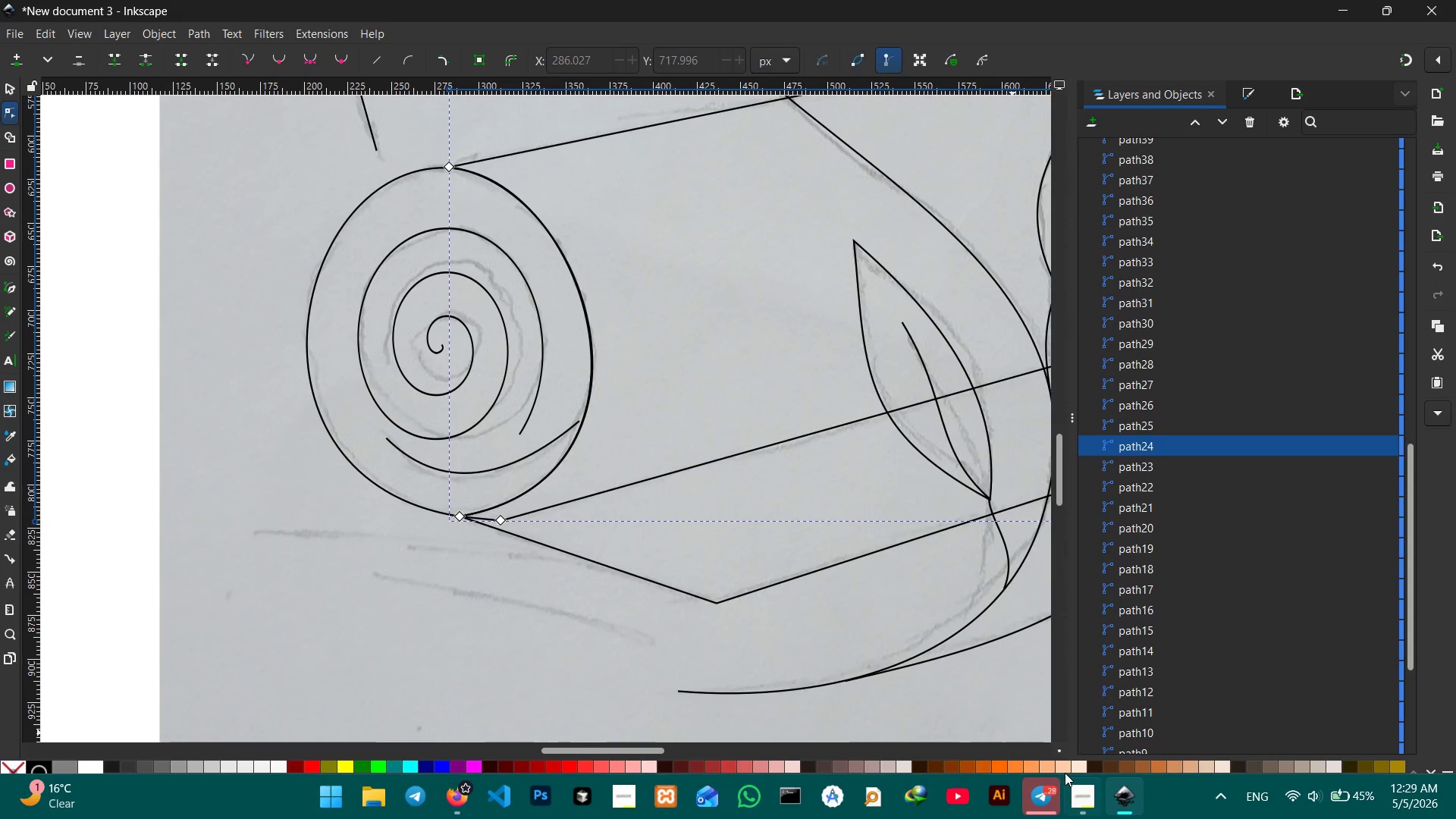 
left_click([1082, 792])